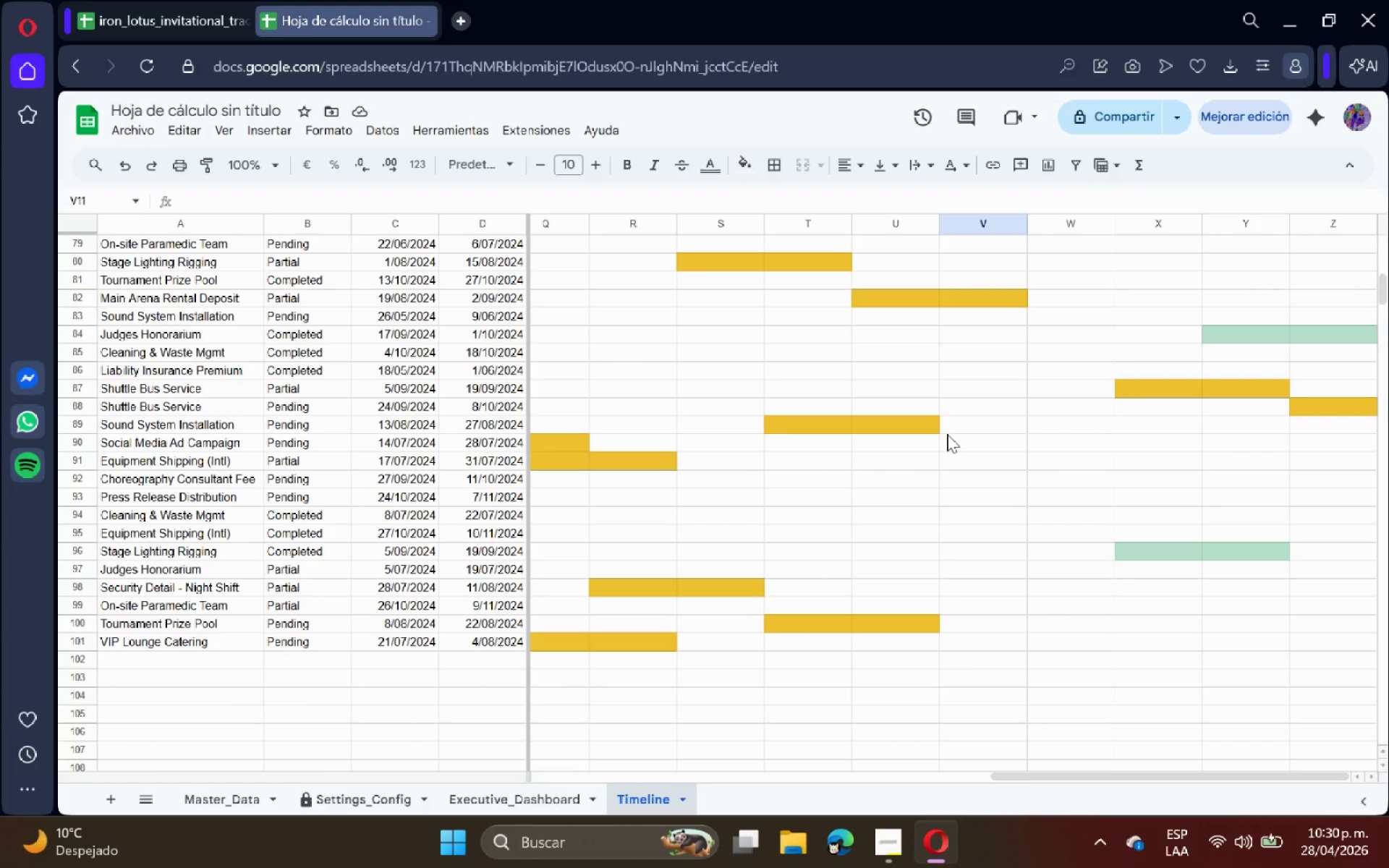 
scroll: coordinate [961, 448], scroll_direction: up, amount: 25.0
 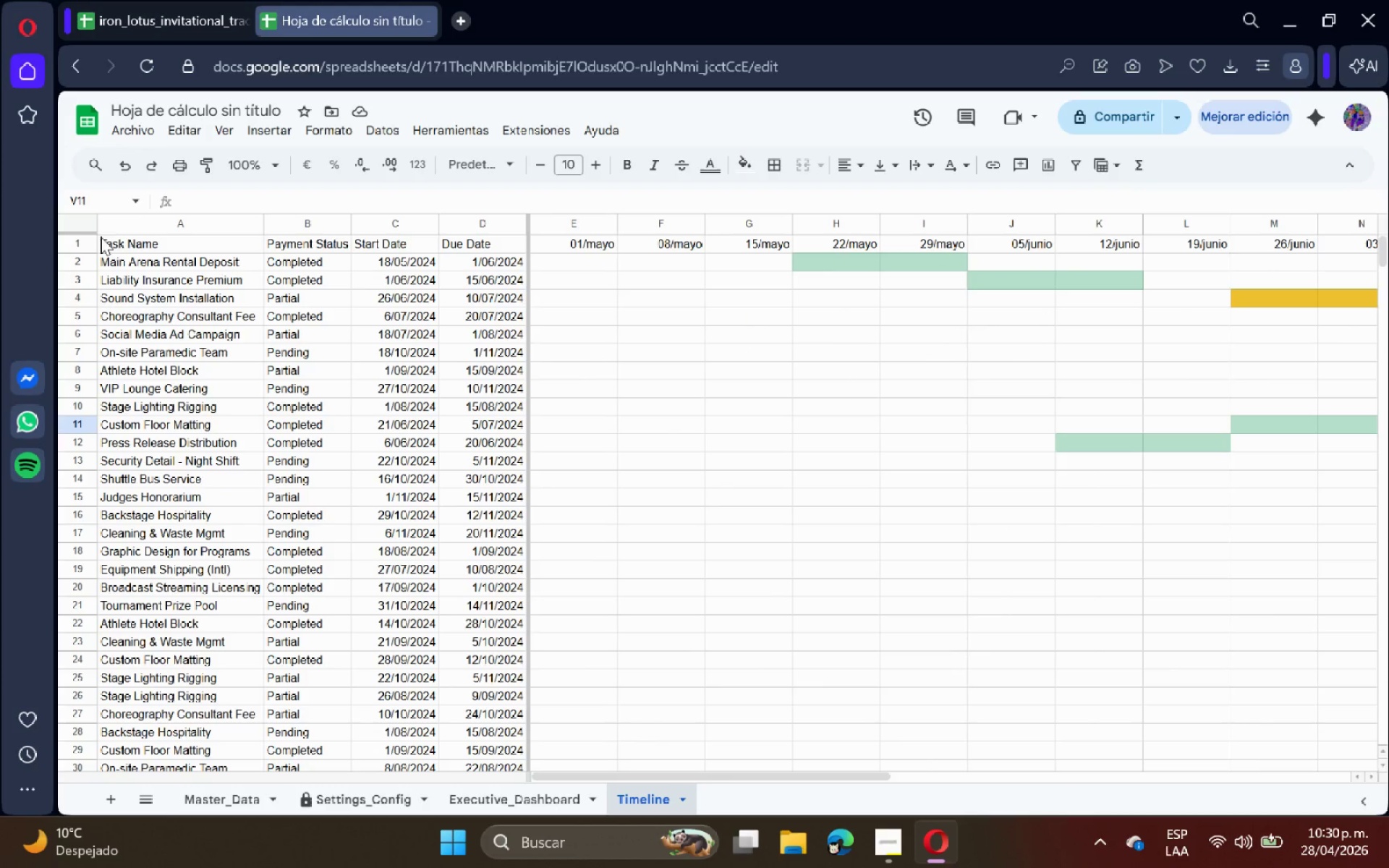 
left_click([81, 243])
 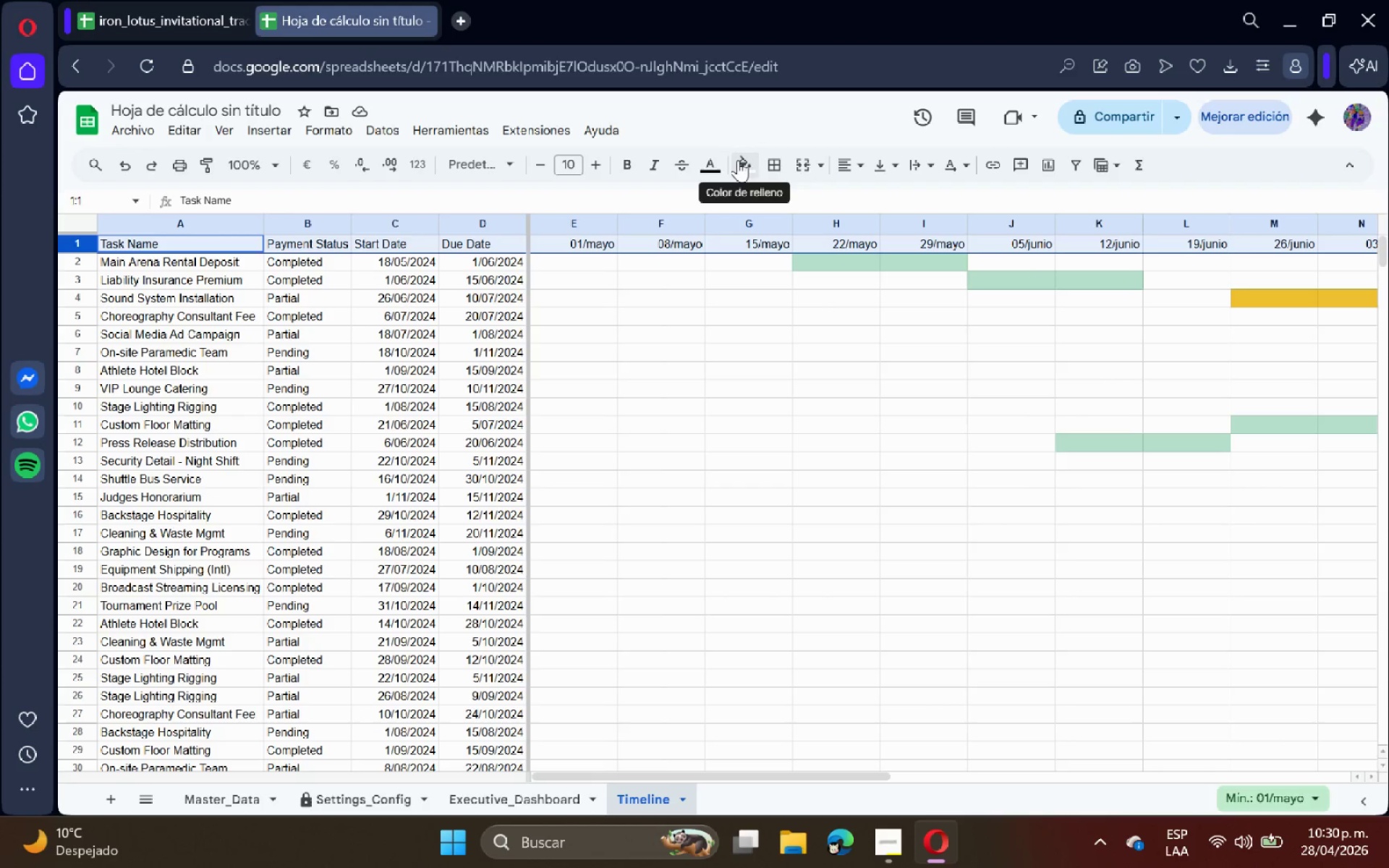 
left_click([746, 161])
 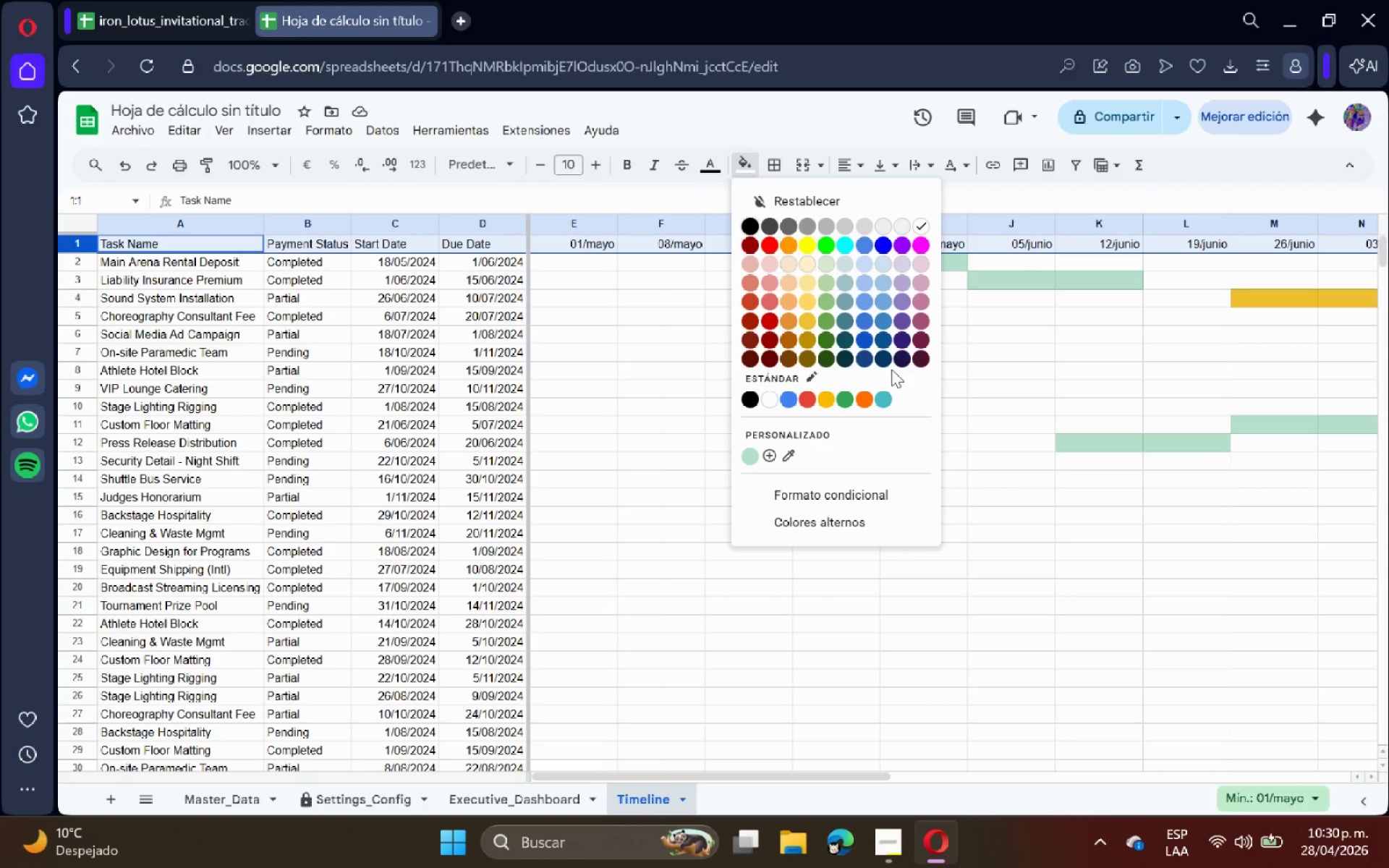 
left_click([884, 360])
 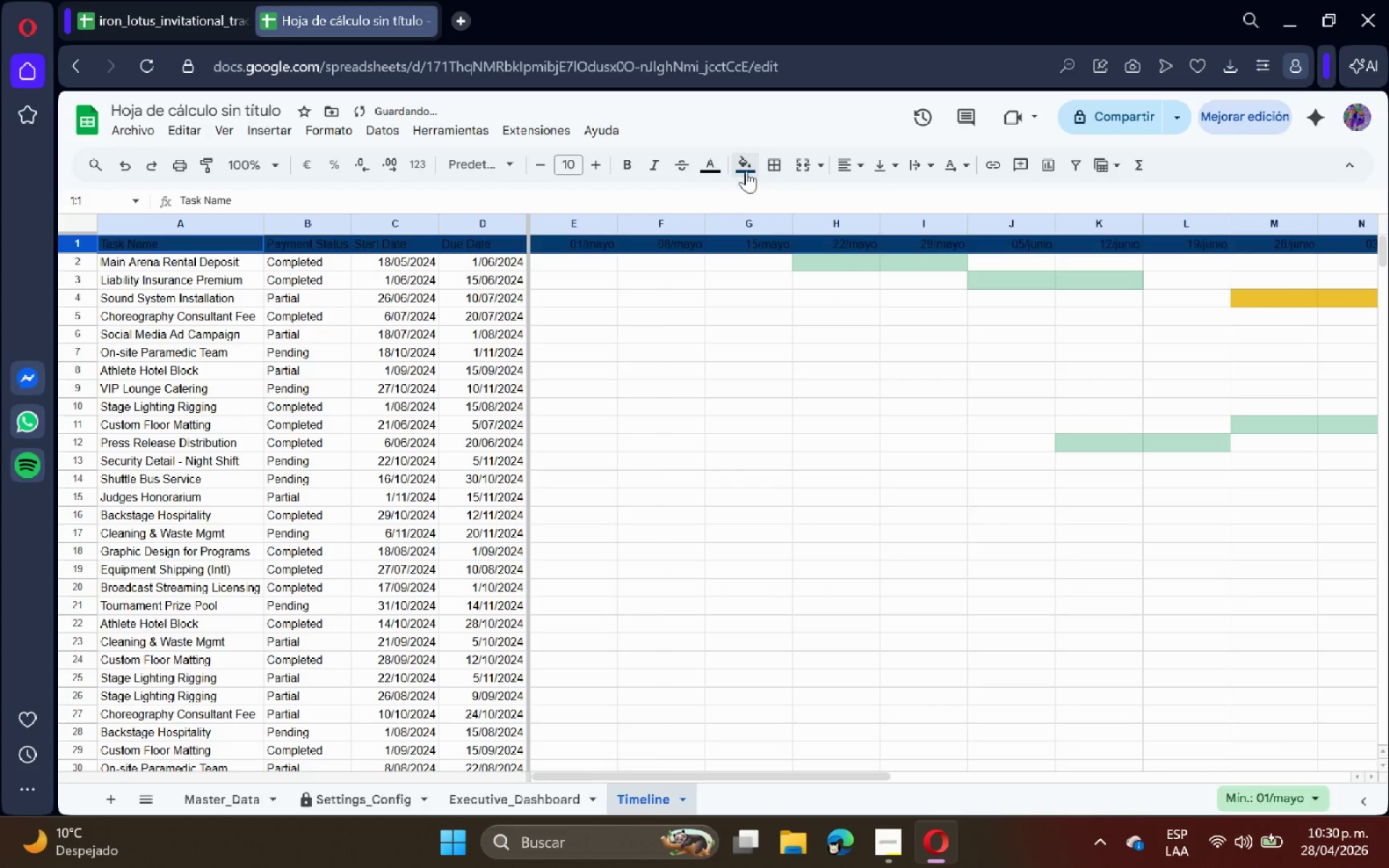 
left_click([713, 164])
 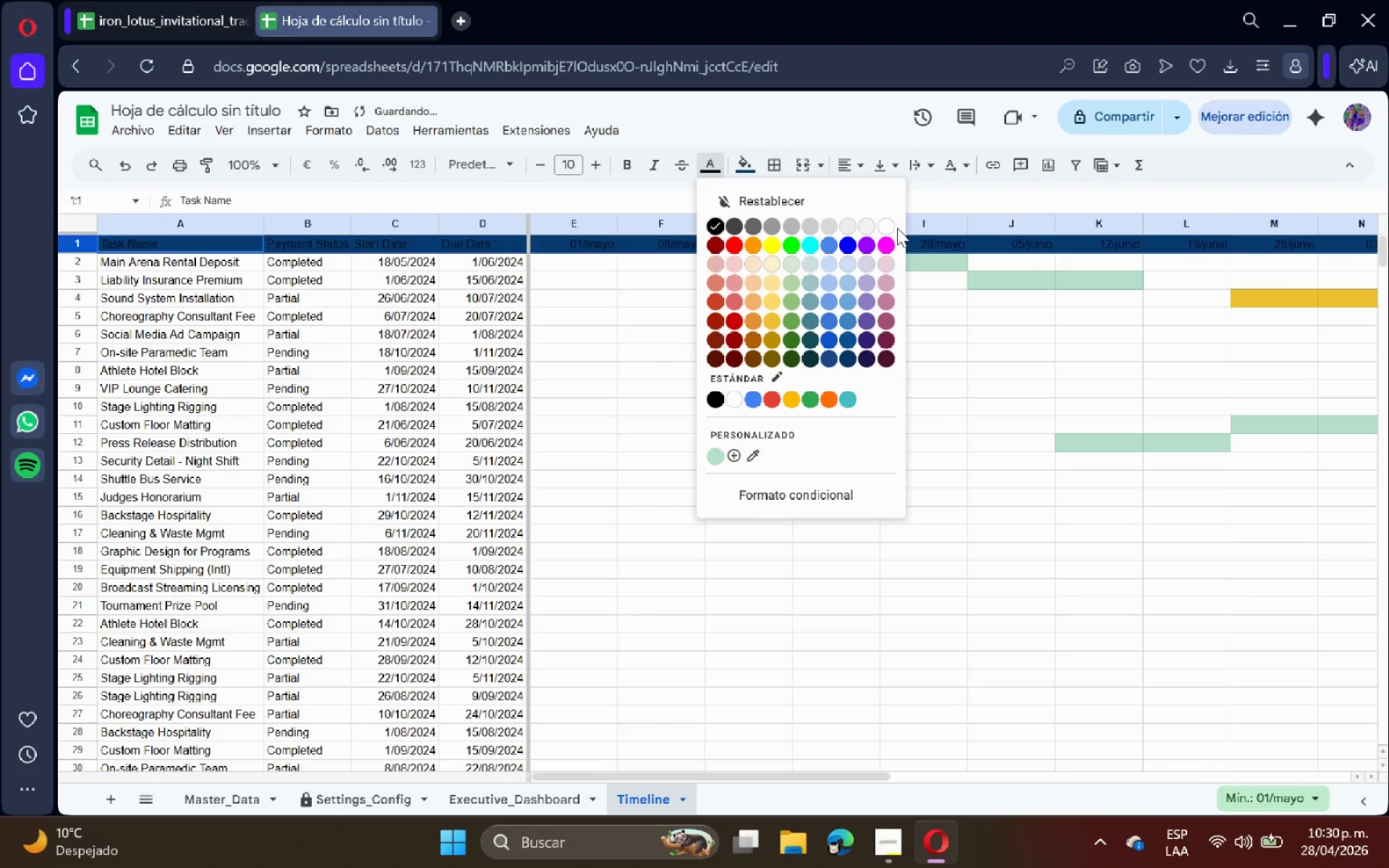 
left_click([891, 228])
 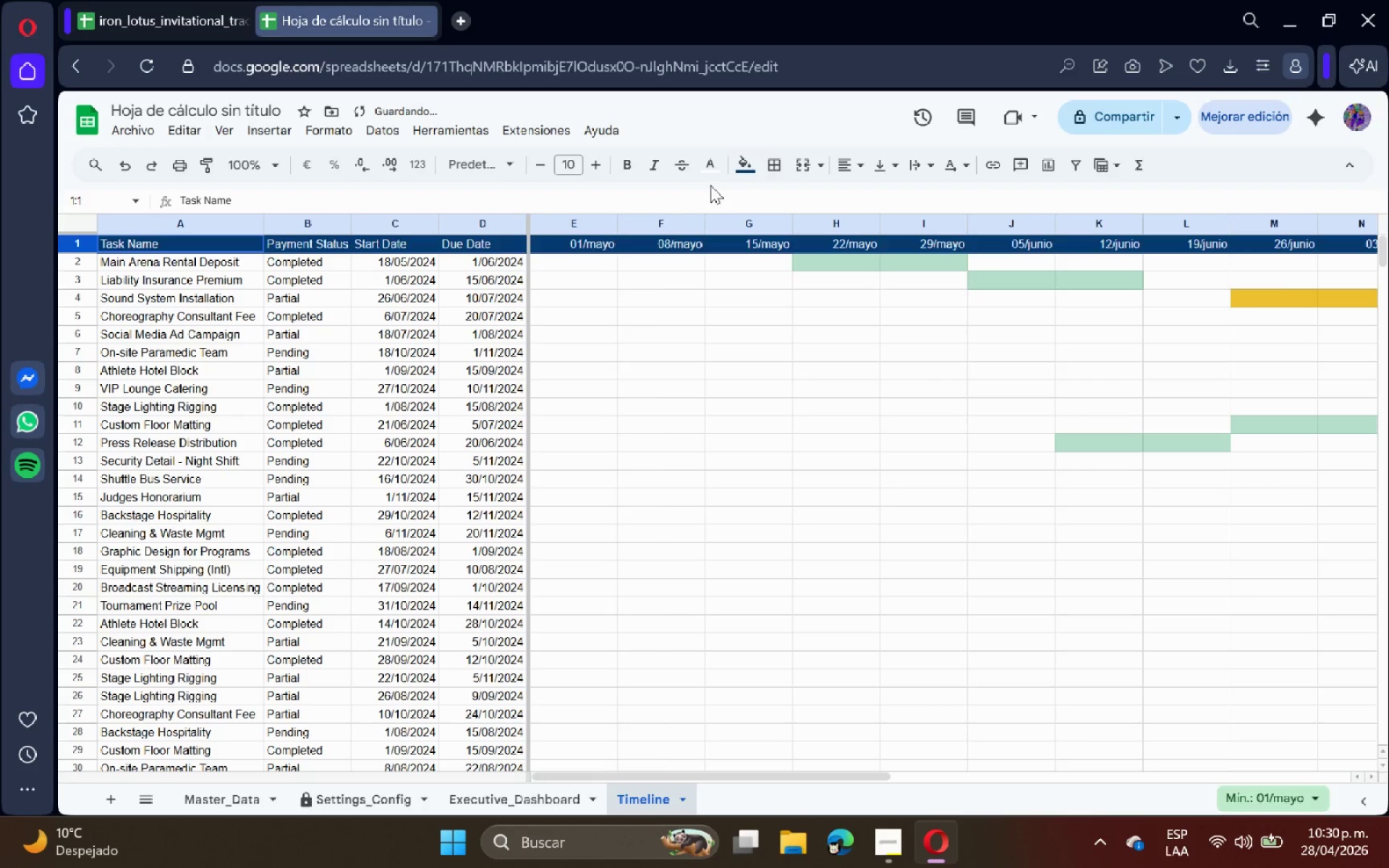 
left_click([712, 169])
 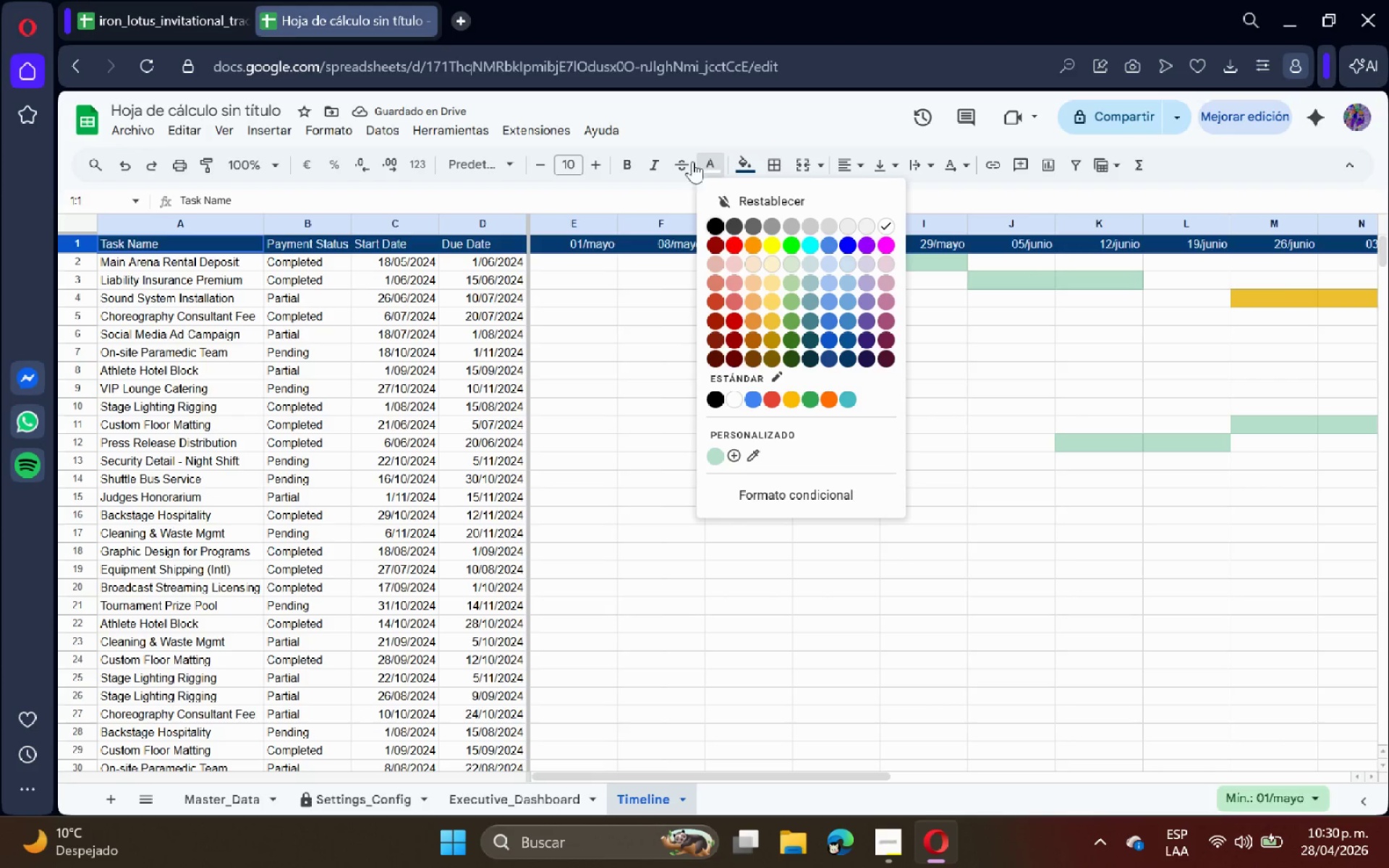 
left_click([632, 163])
 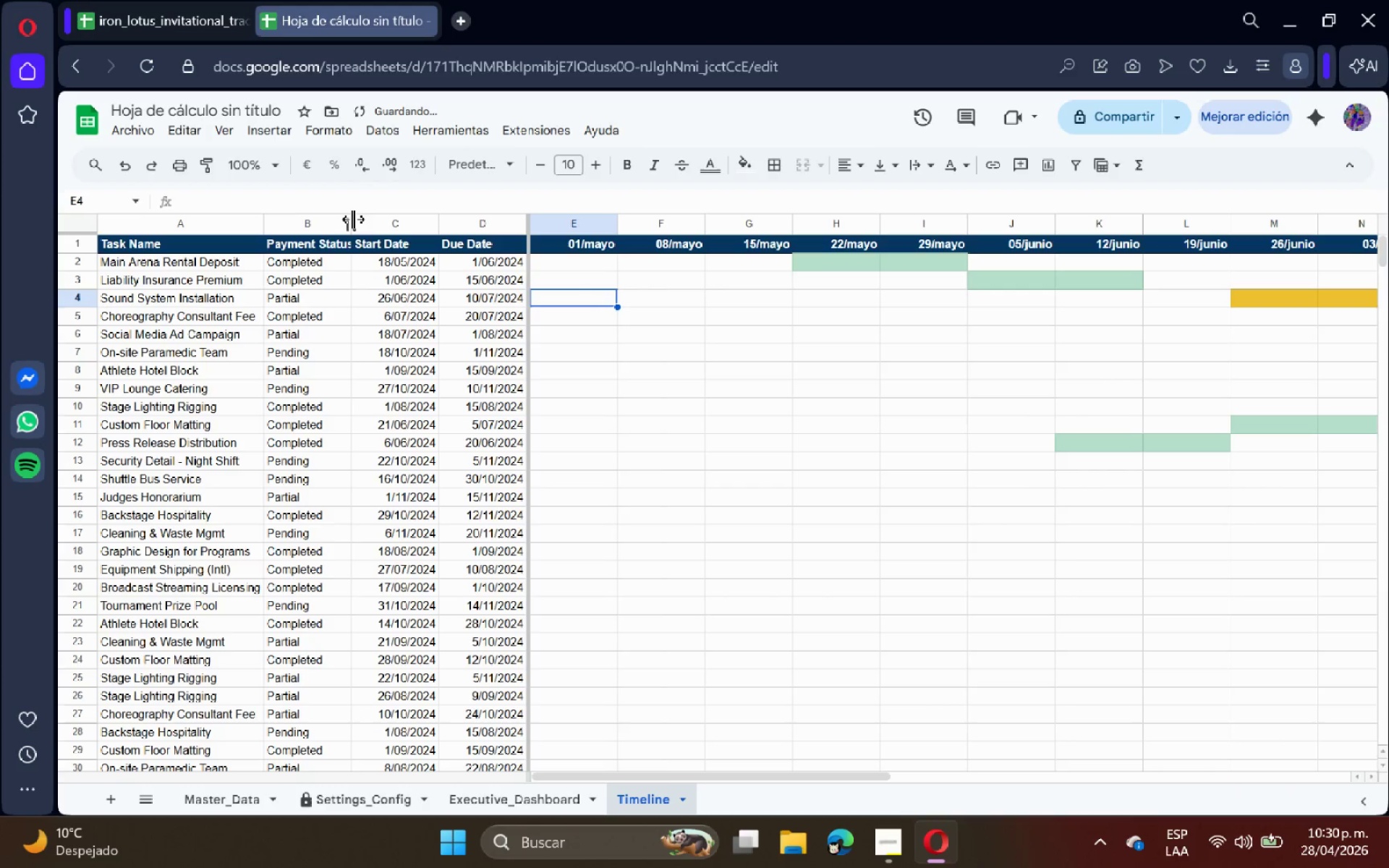 
double_click([351, 218])
 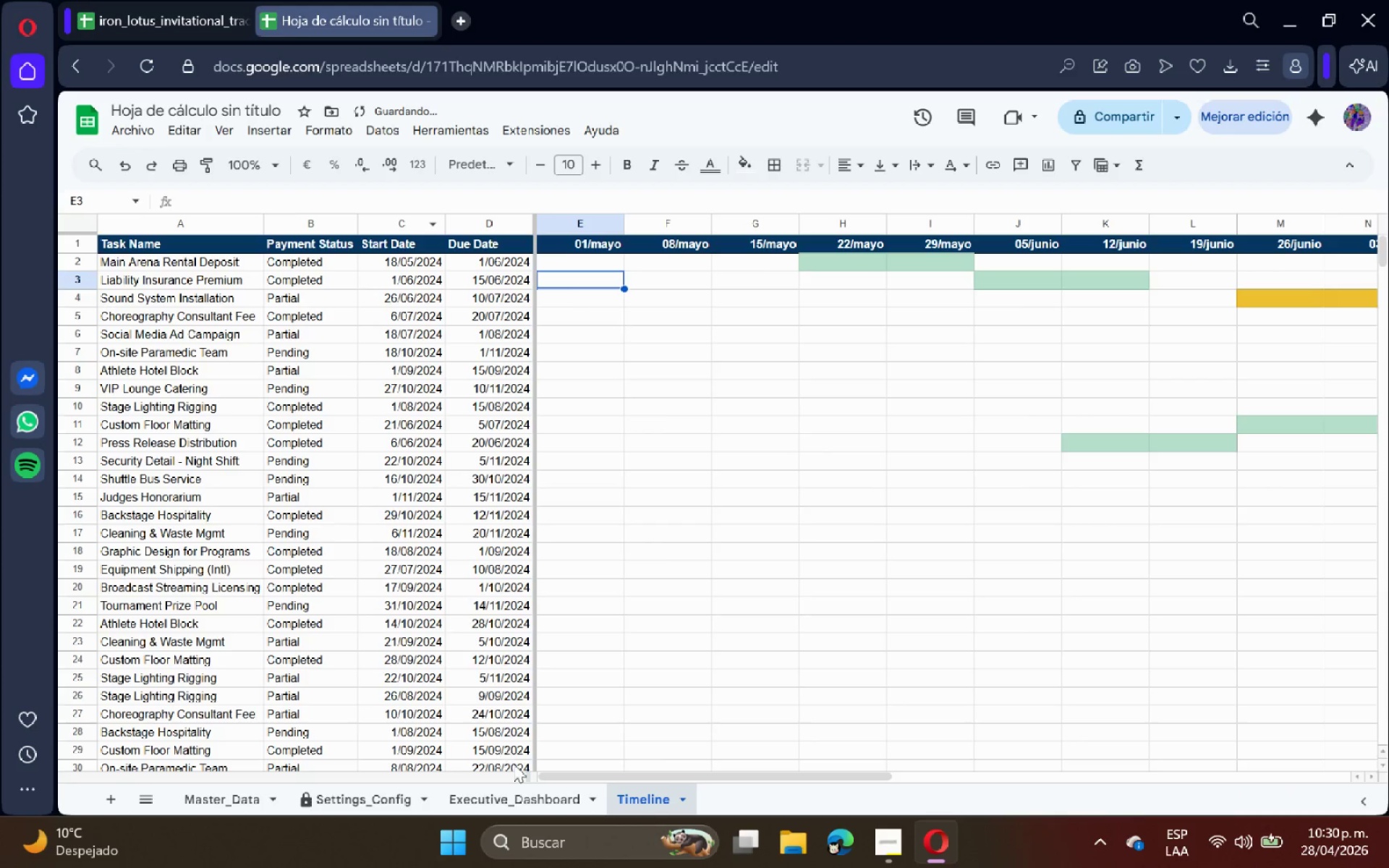 
left_click([532, 803])
 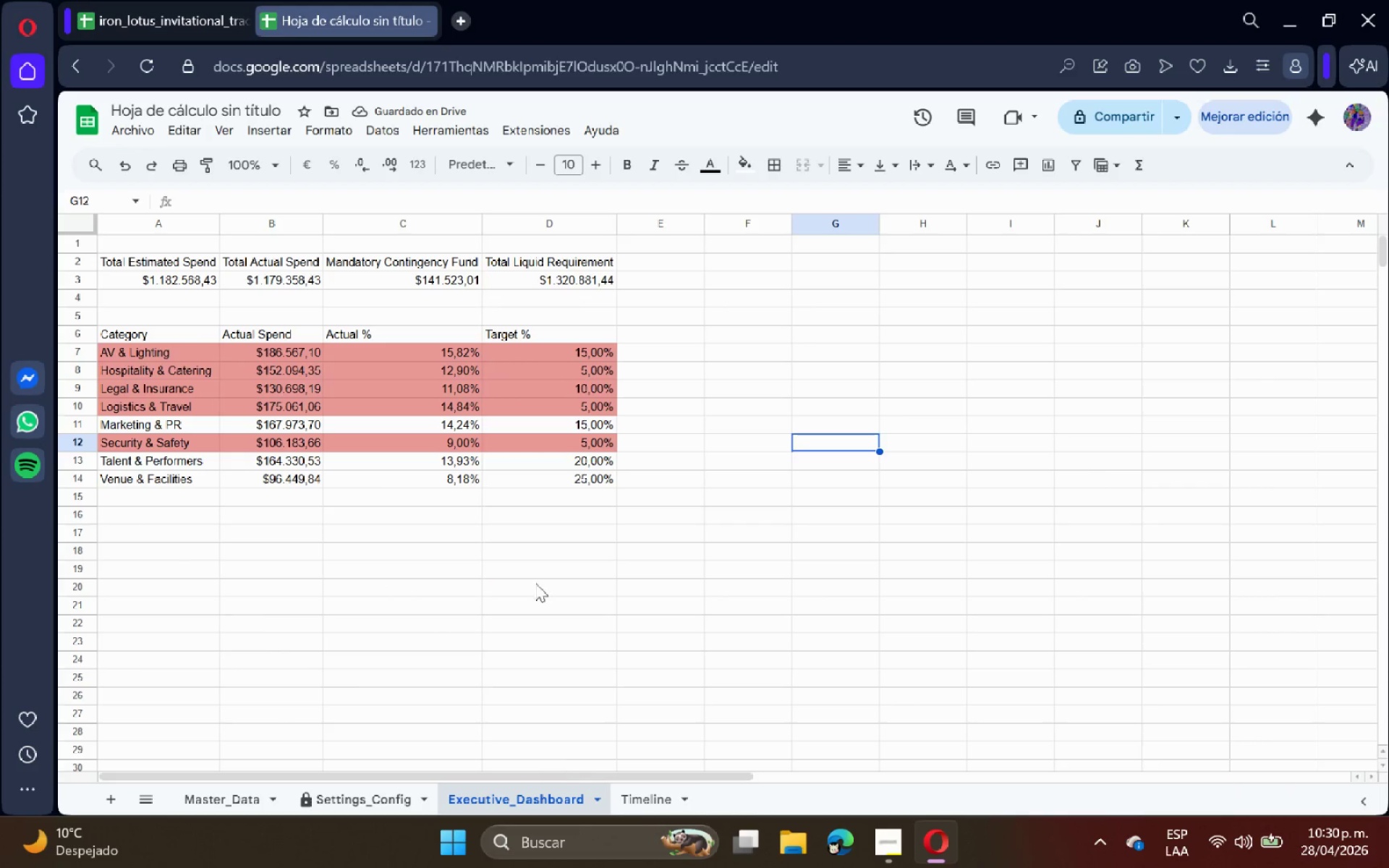 
scroll: coordinate [422, 369], scroll_direction: up, amount: 2.0
 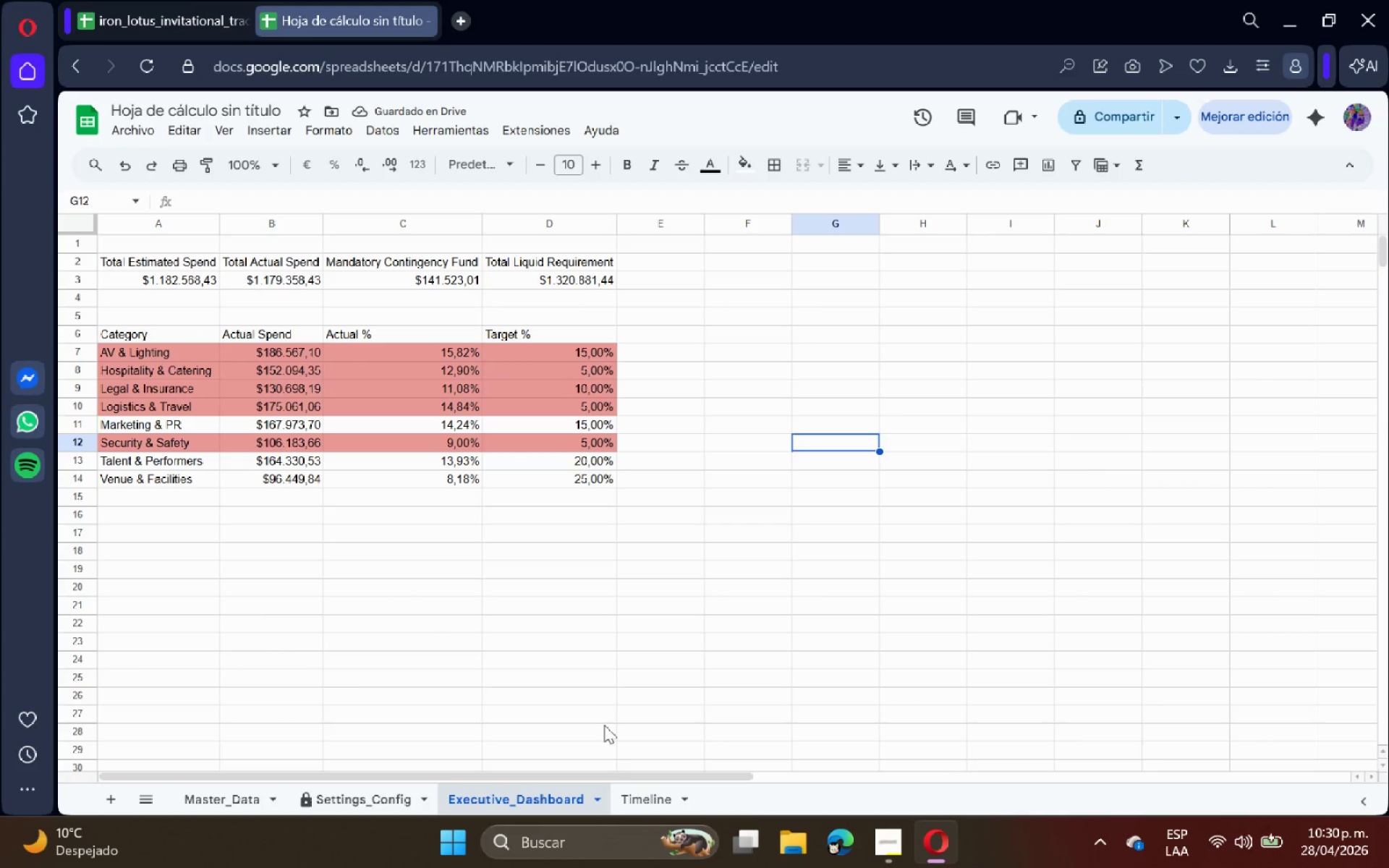 
left_click([640, 791])
 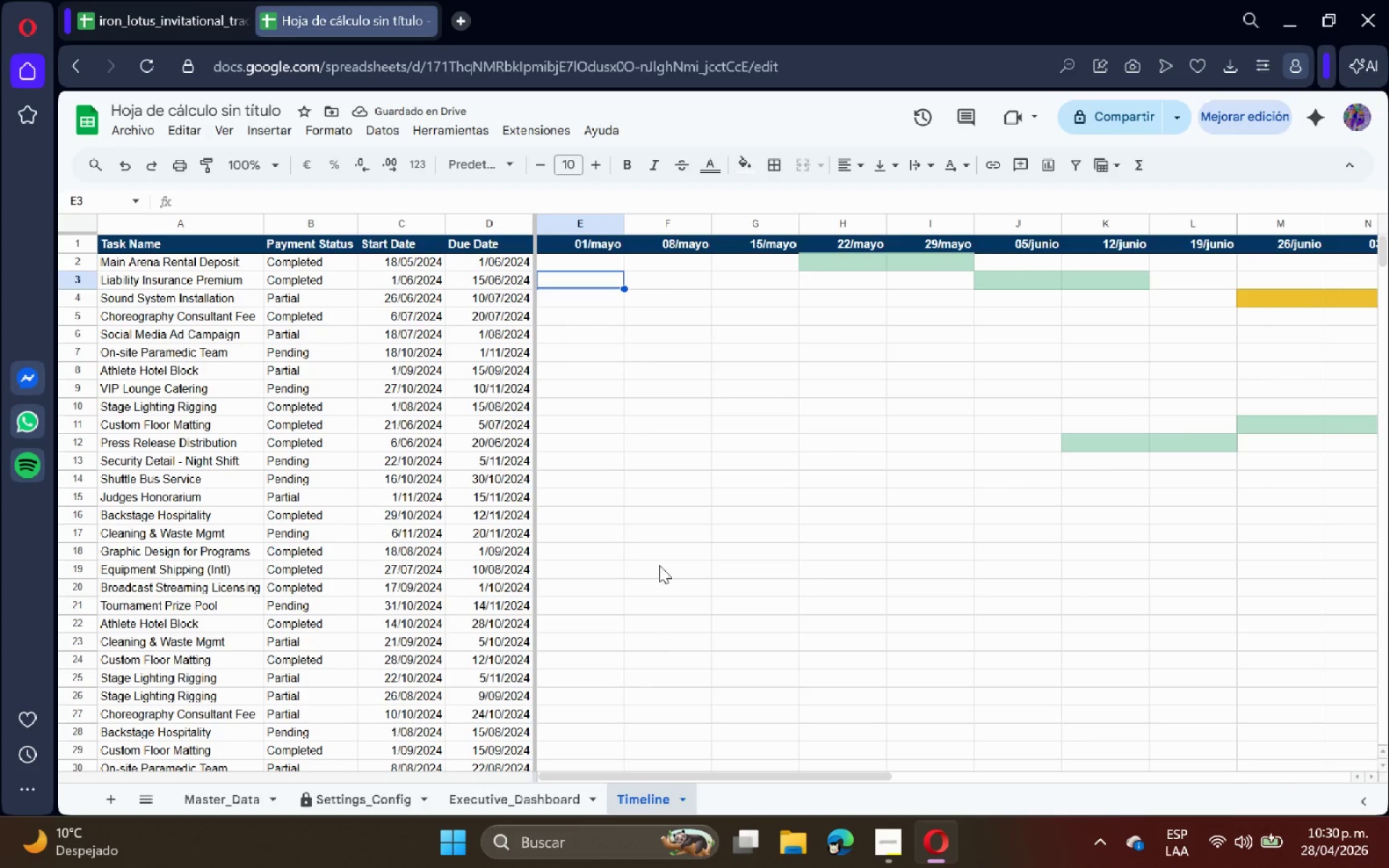 
scroll: coordinate [666, 508], scroll_direction: up, amount: 7.0
 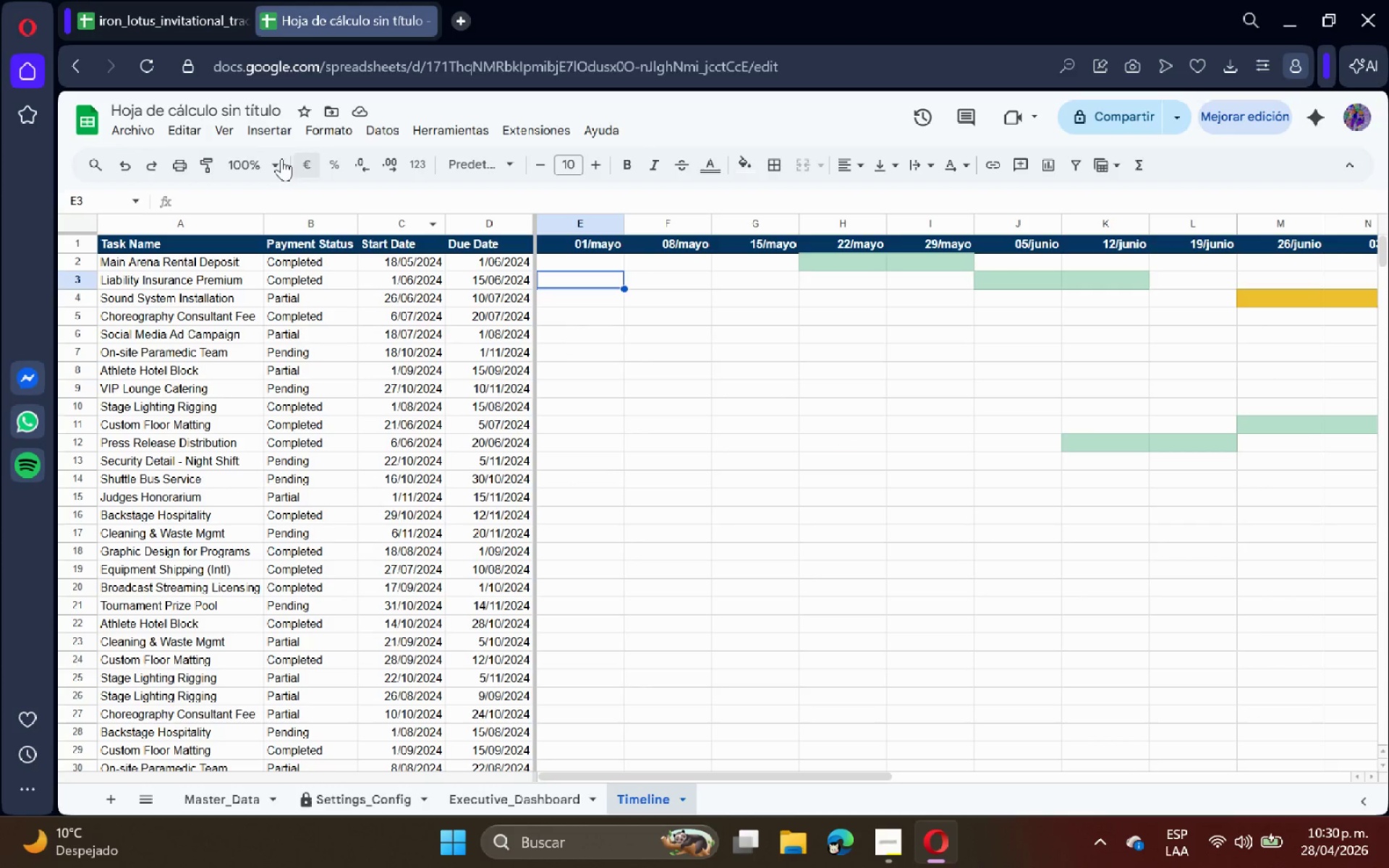 
left_click([82, 219])
 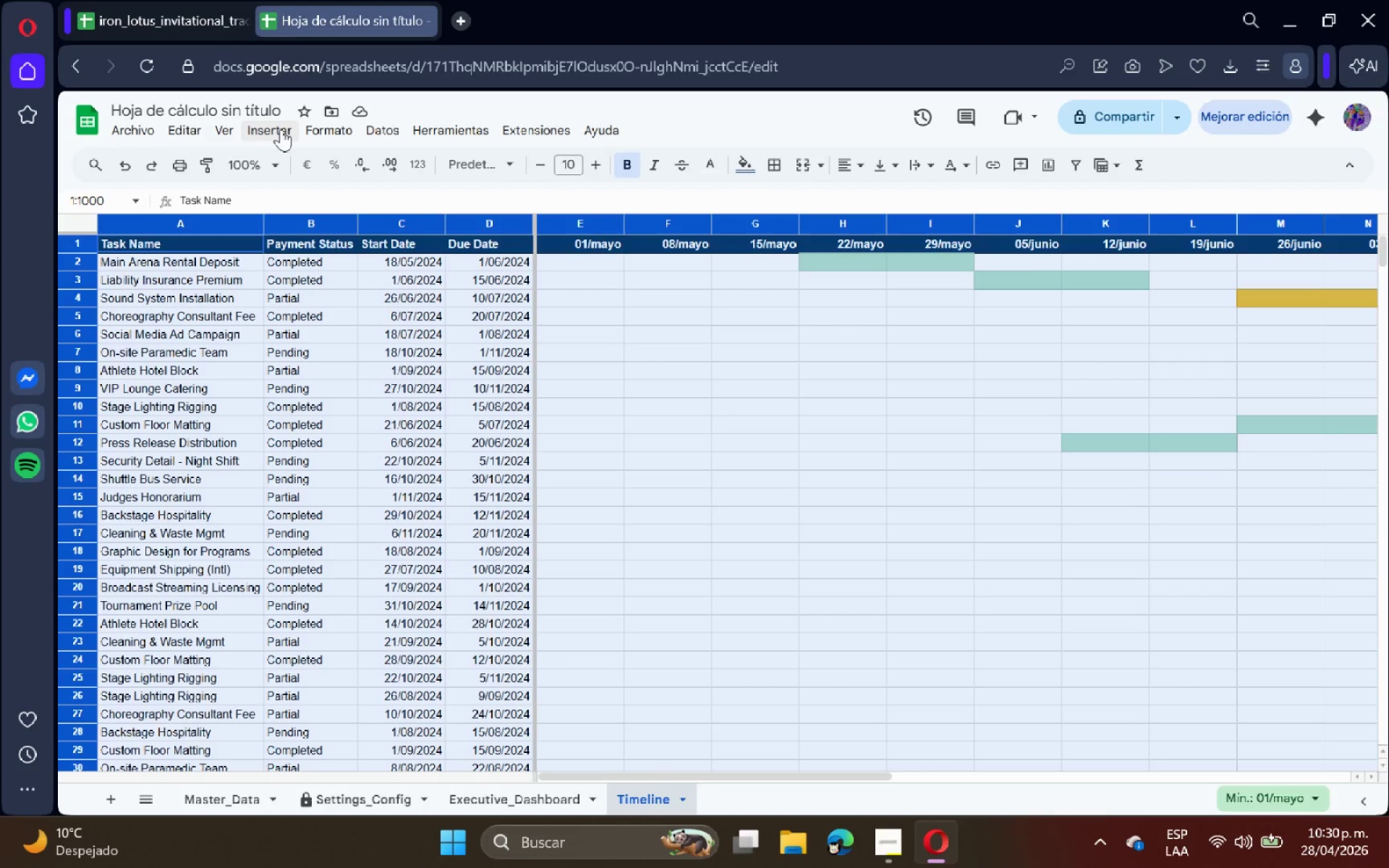 
left_click([253, 132])
 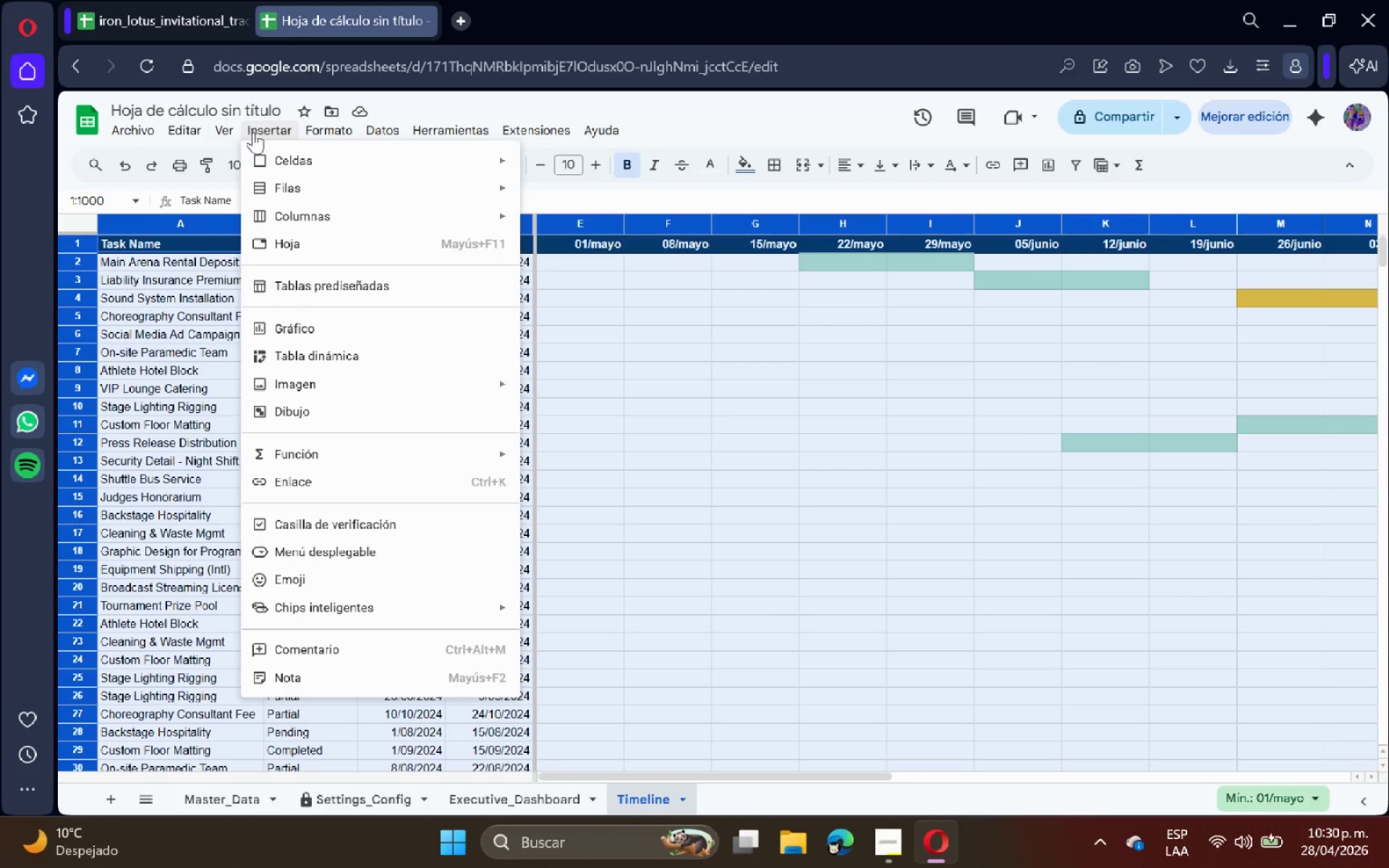 
mouse_move([248, 147])
 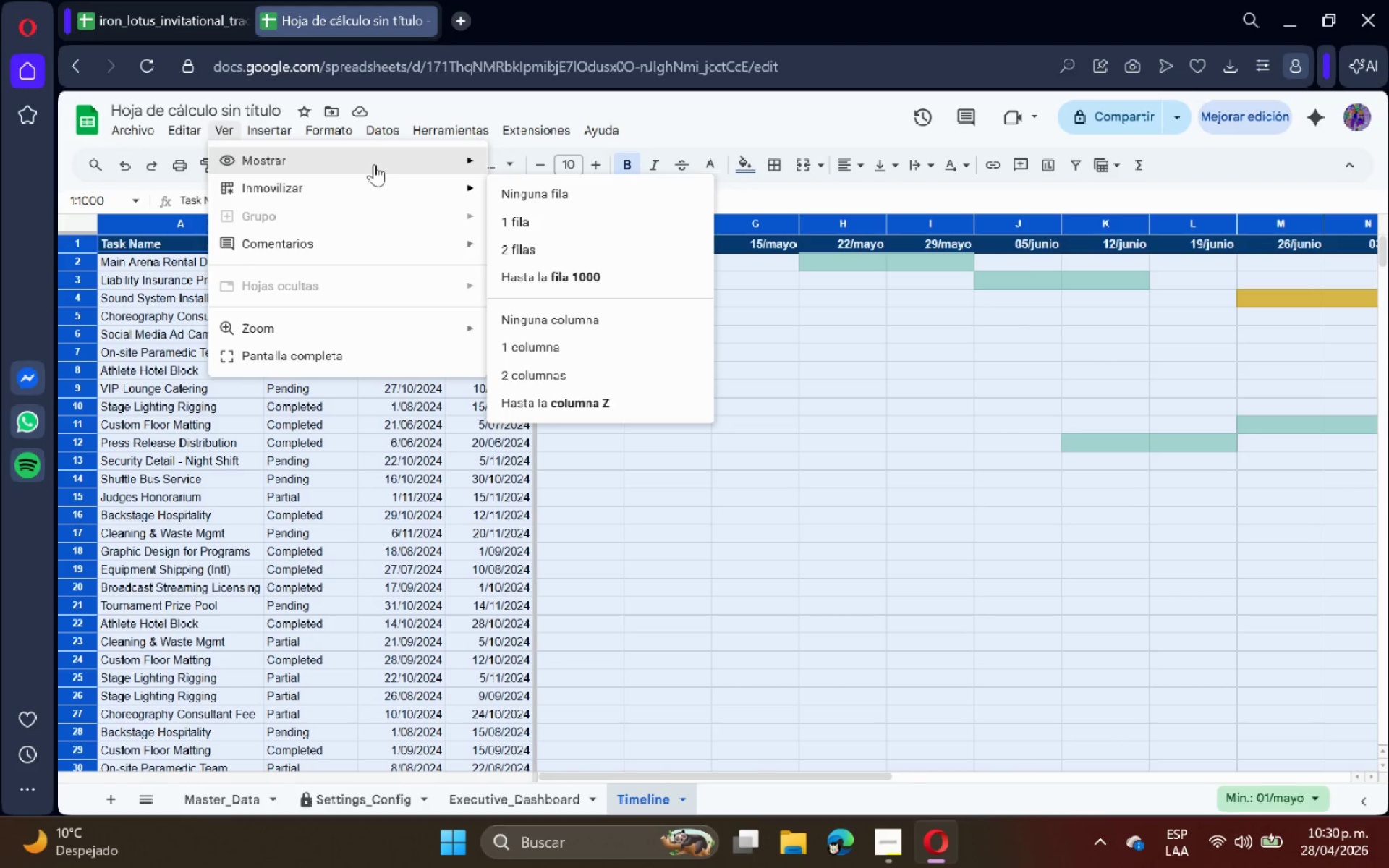 
left_click([532, 186])
 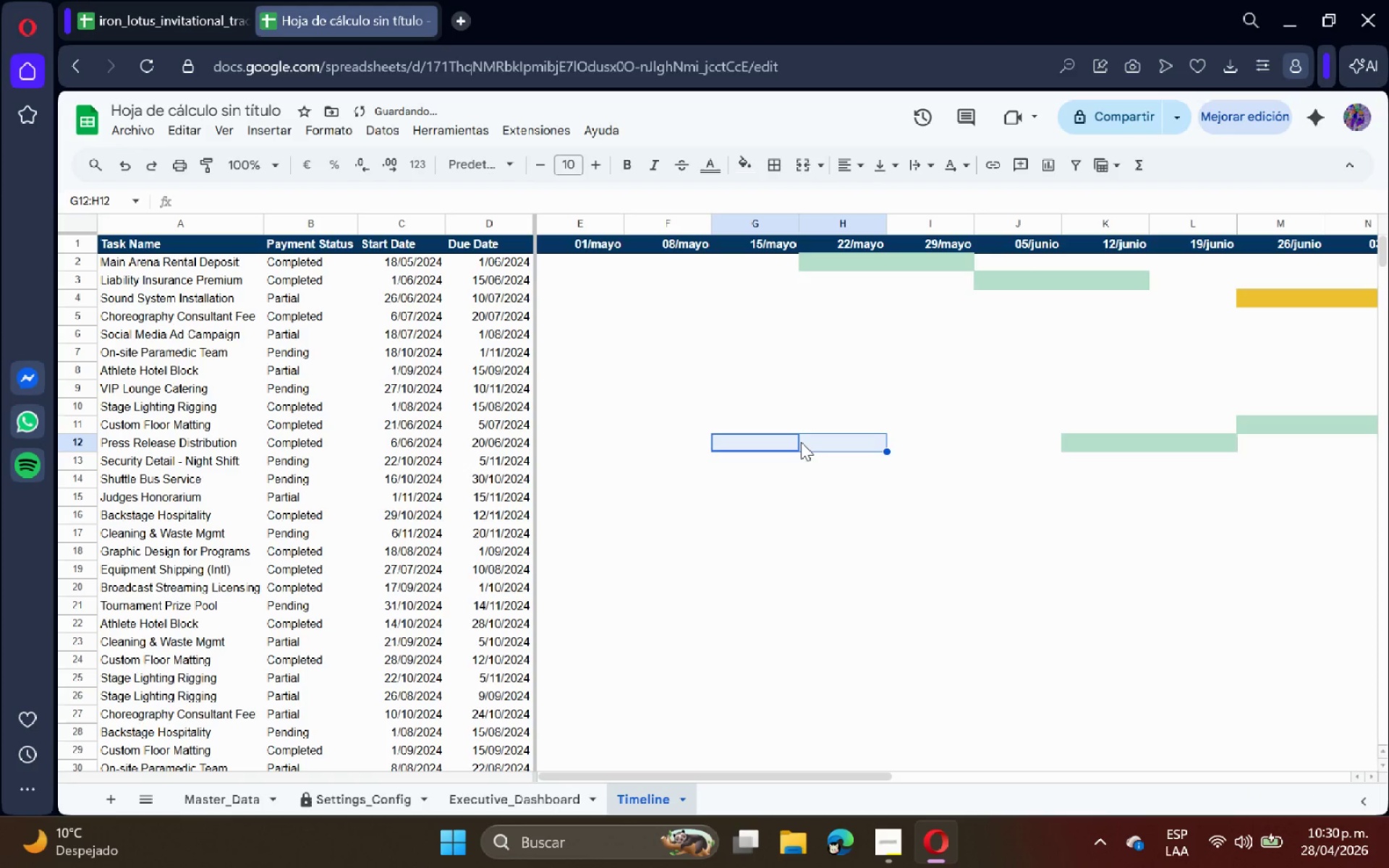 
key(Control+Z)
 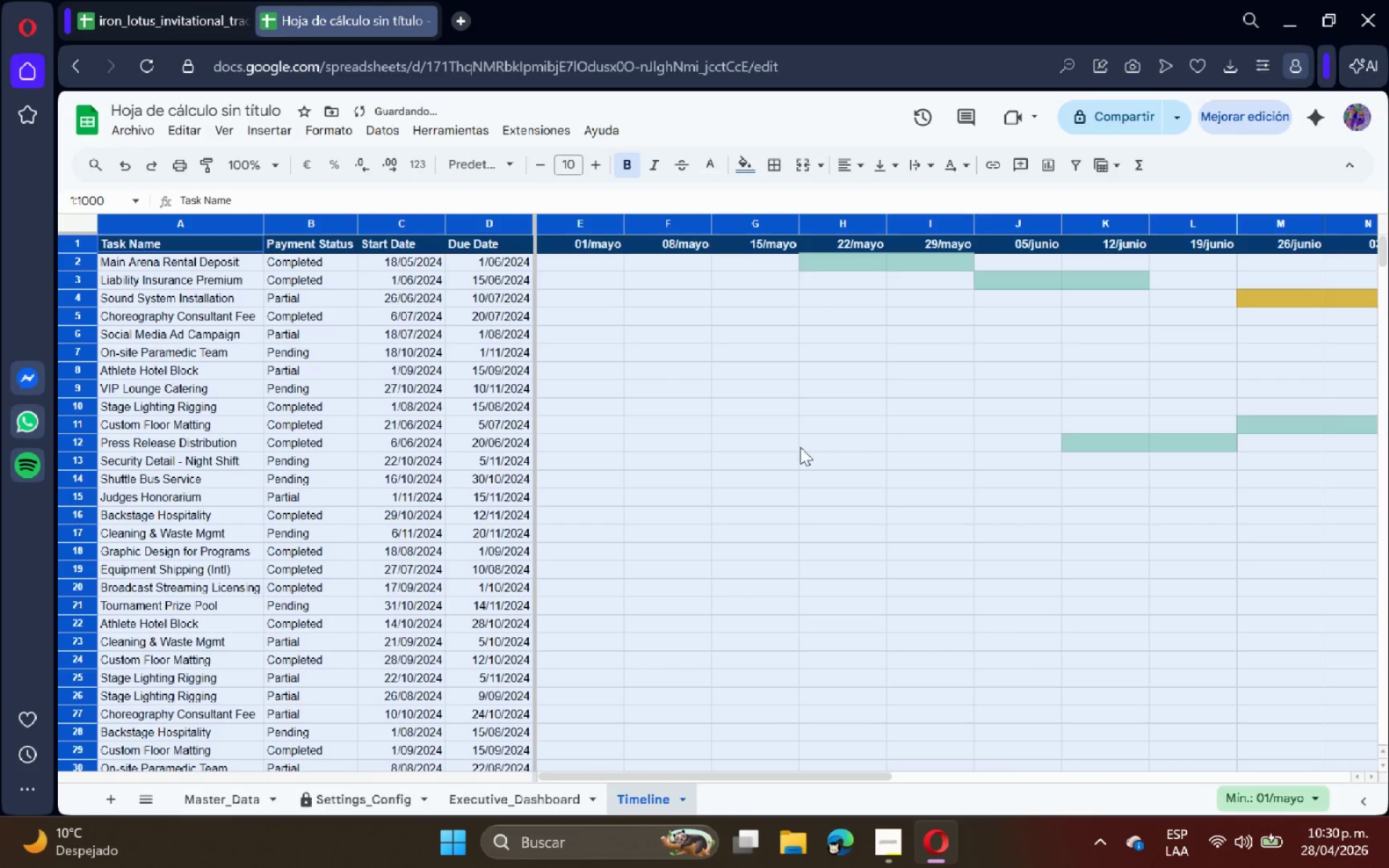 
left_click([809, 454])
 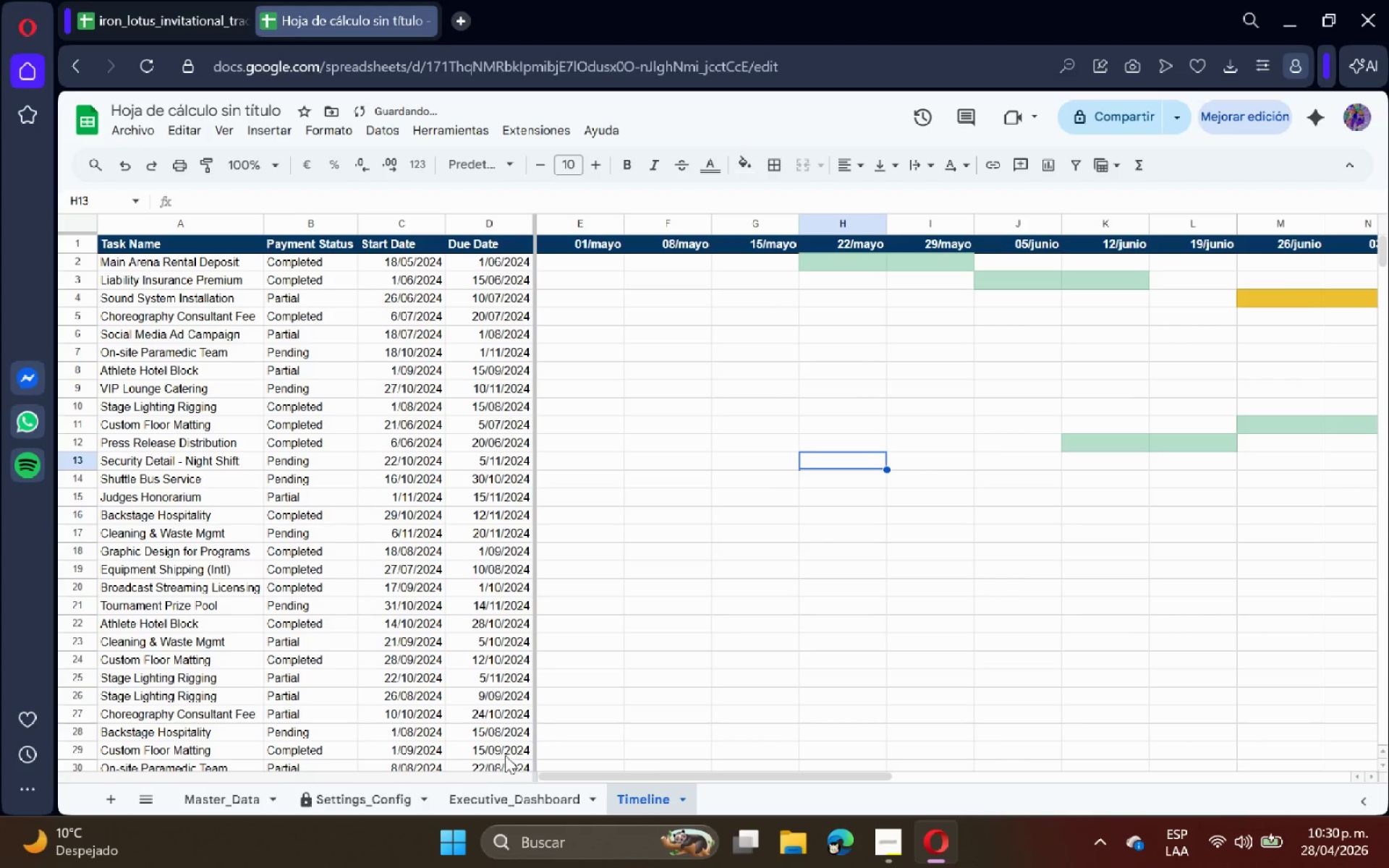 
left_click([490, 802])
 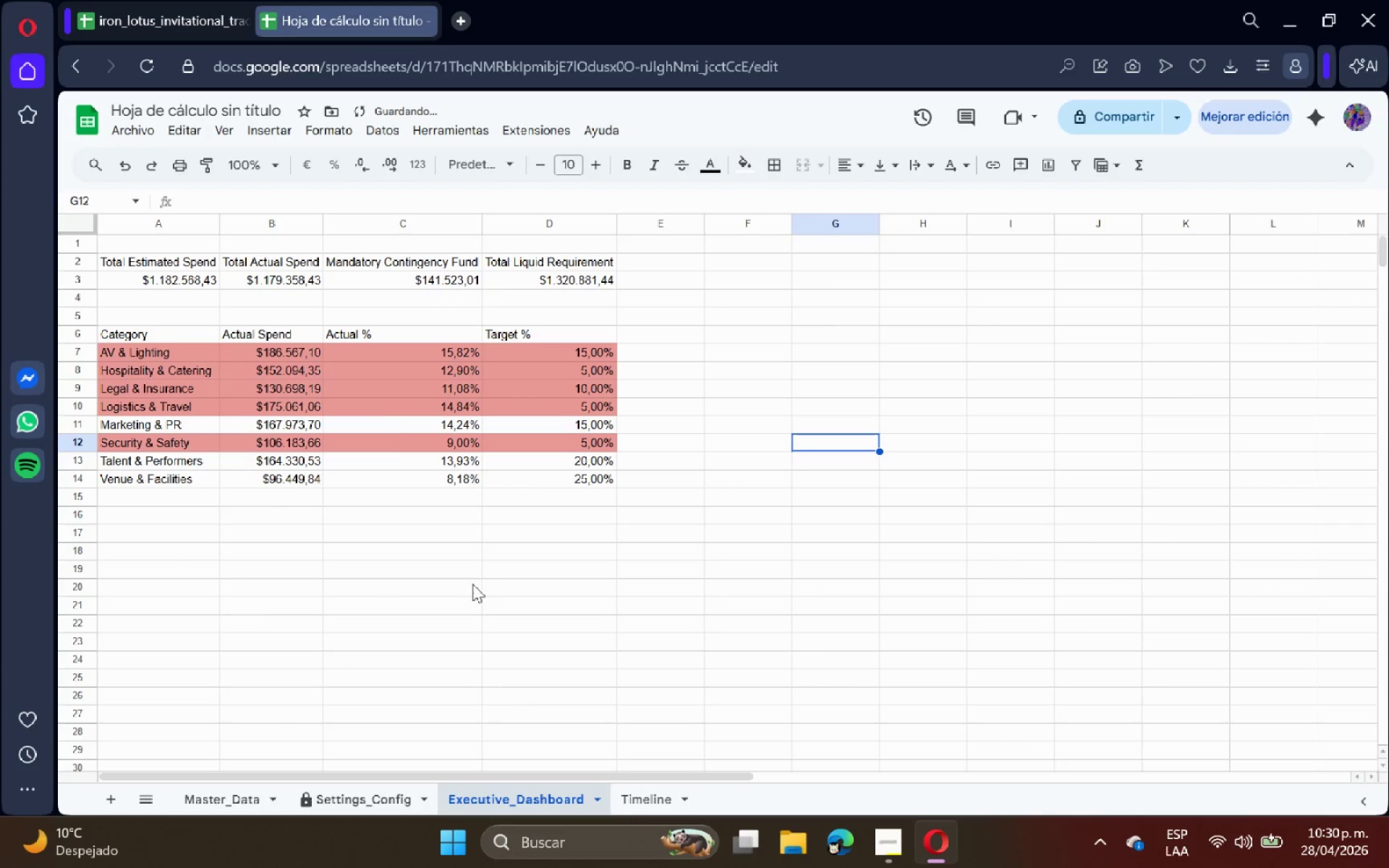 
scroll: coordinate [360, 403], scroll_direction: up, amount: 3.0
 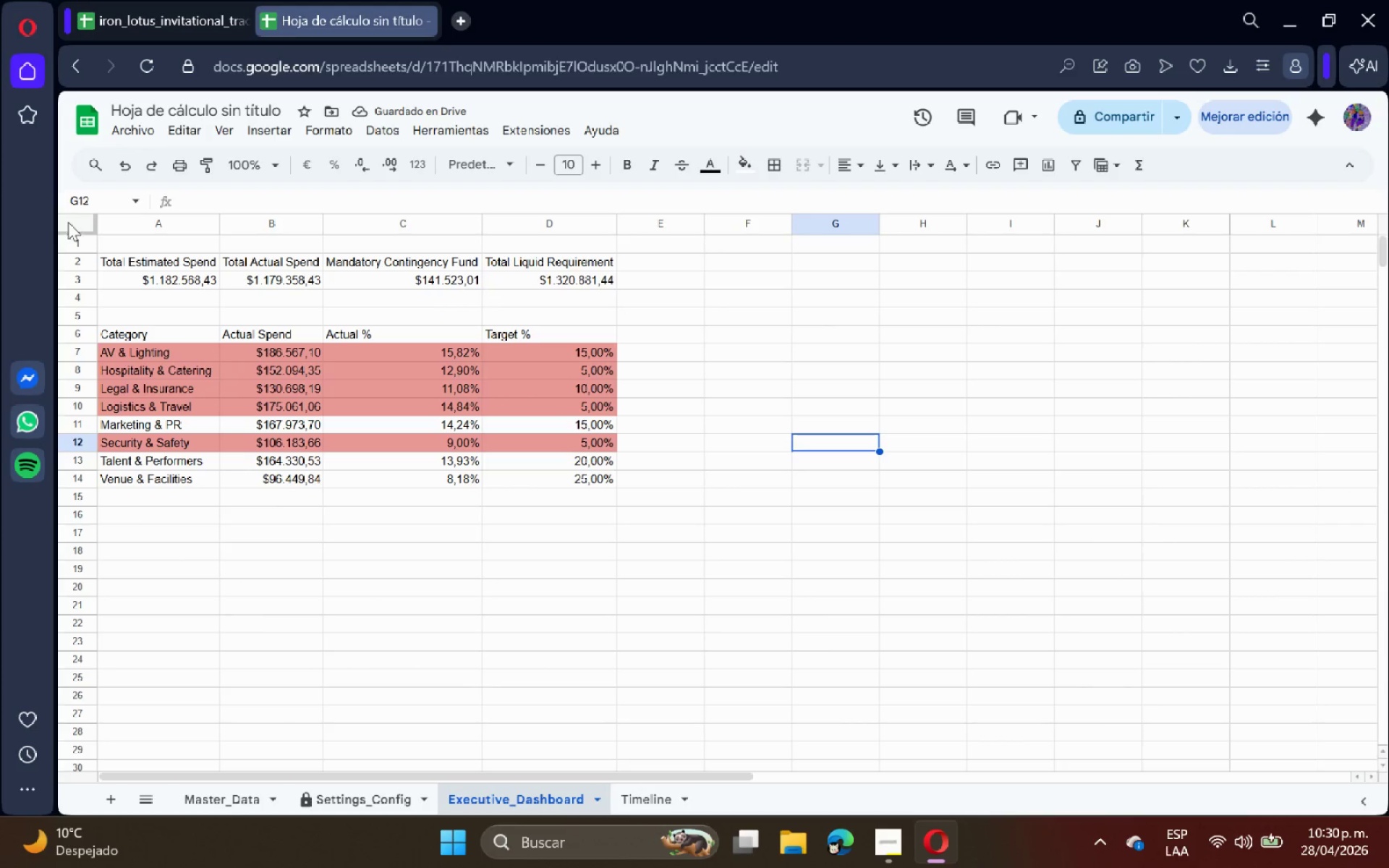 
left_click([69, 221])
 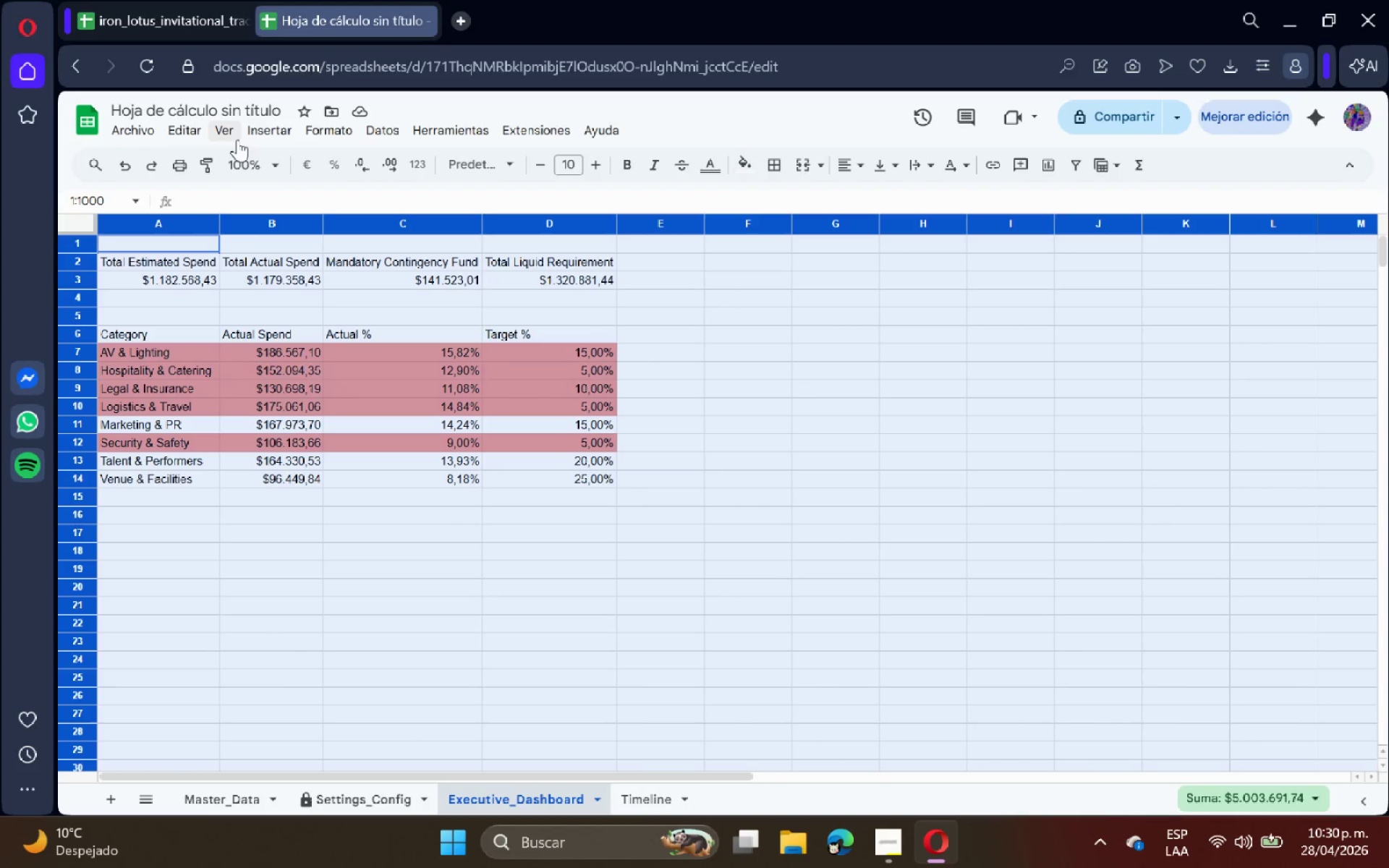 
left_click([231, 148])
 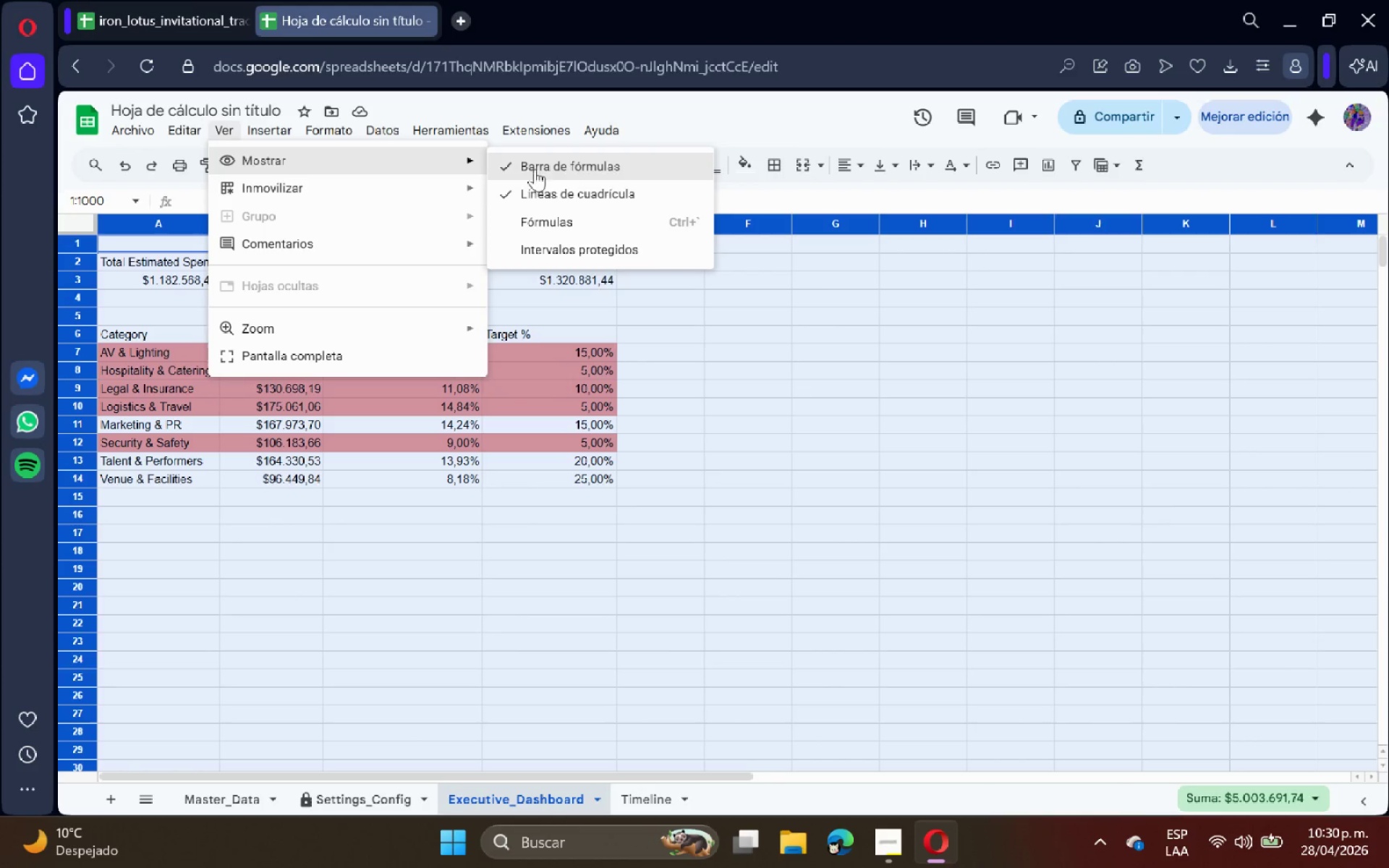 
left_click([552, 183])
 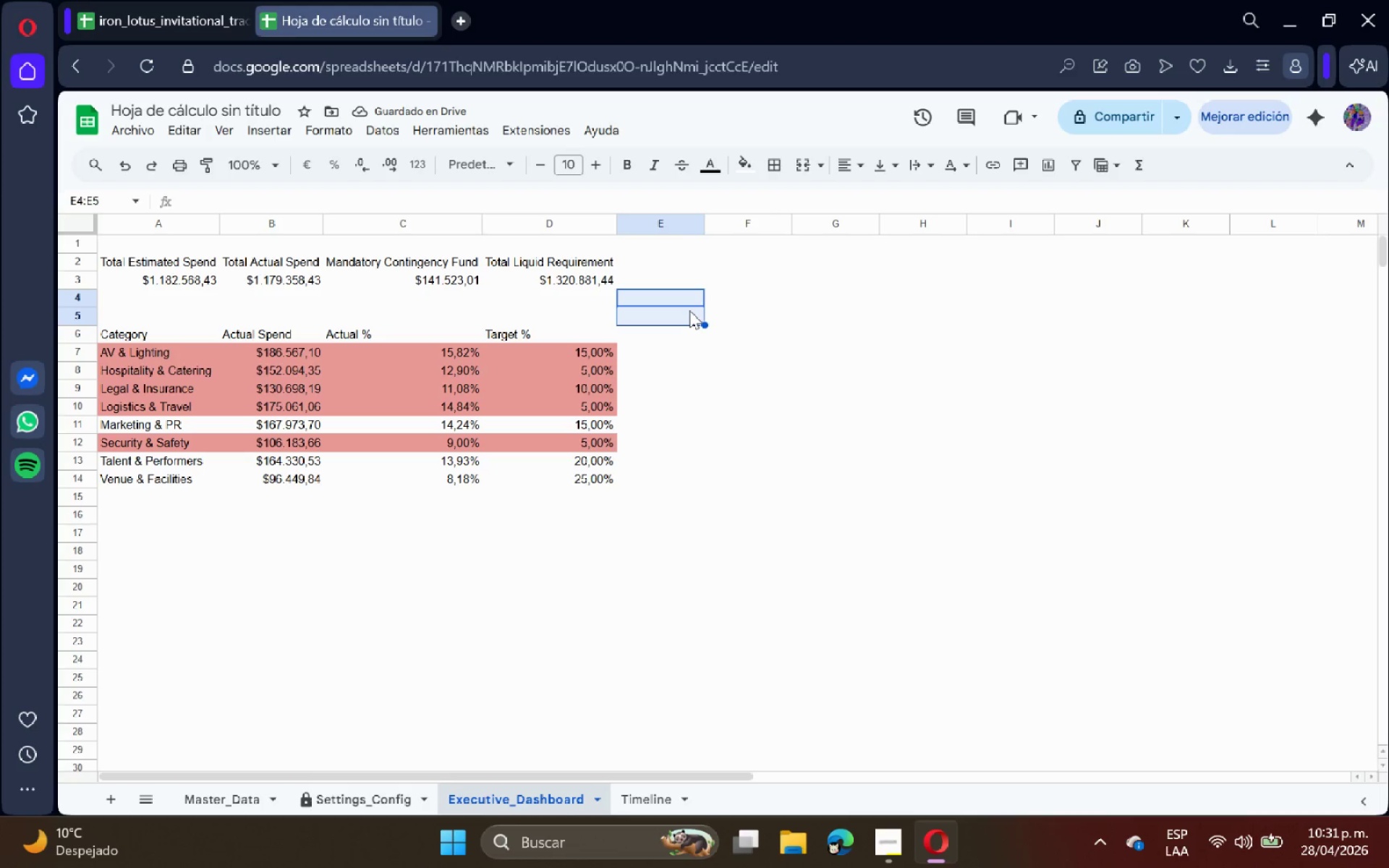 
wait(6.94)
 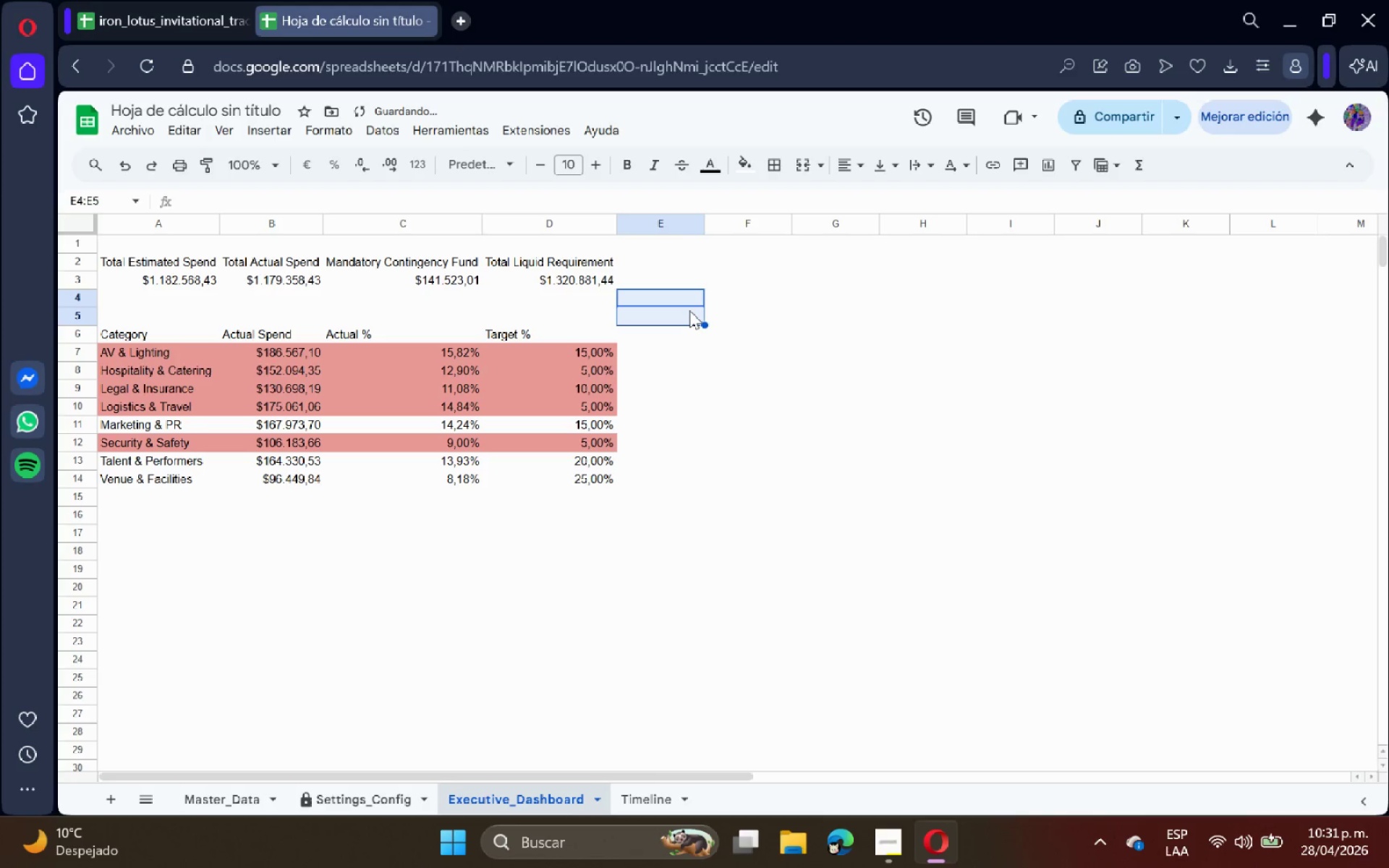 
left_click_drag(start_coordinate=[156, 255], to_coordinate=[556, 265])
 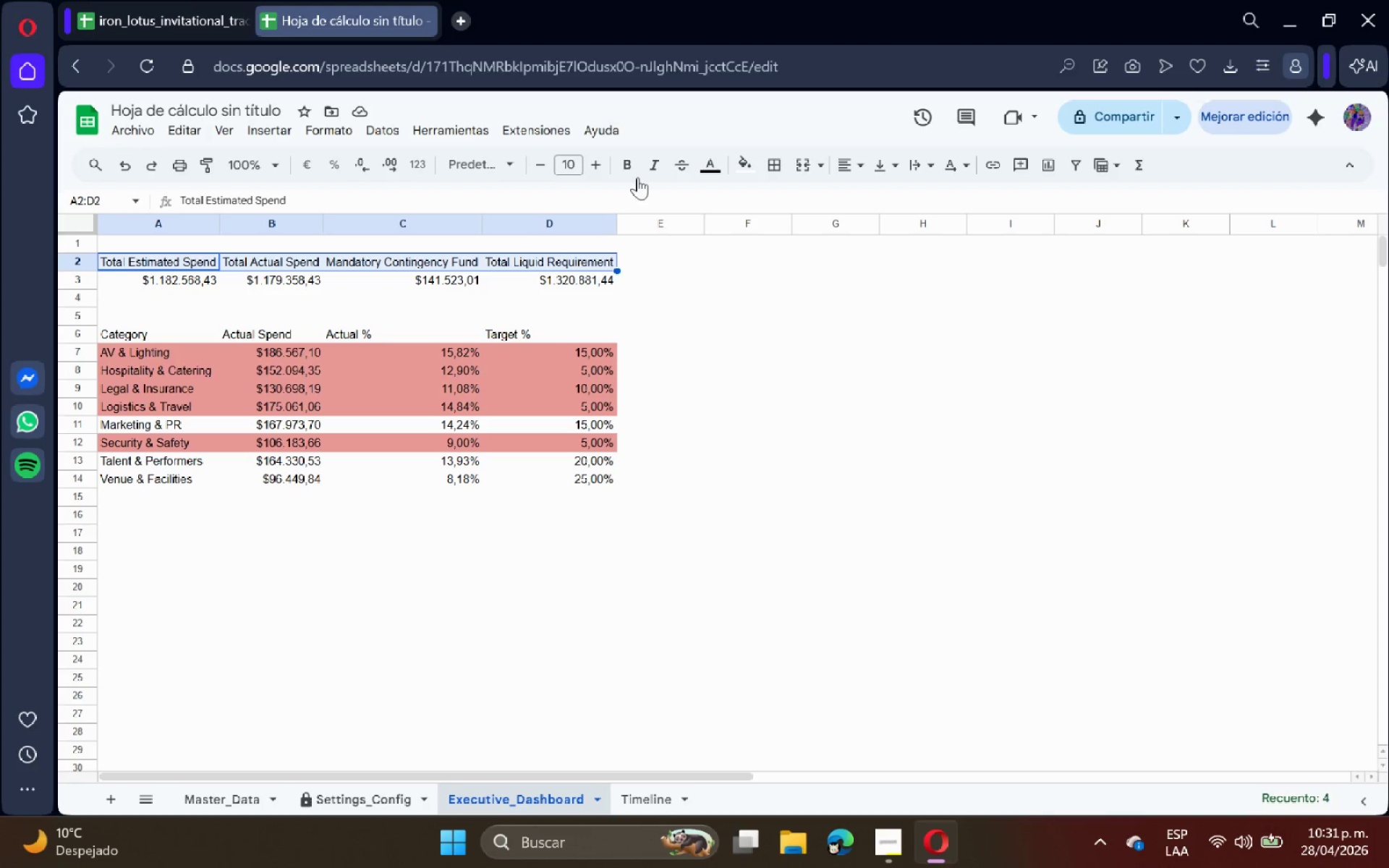 
left_click([635, 172])
 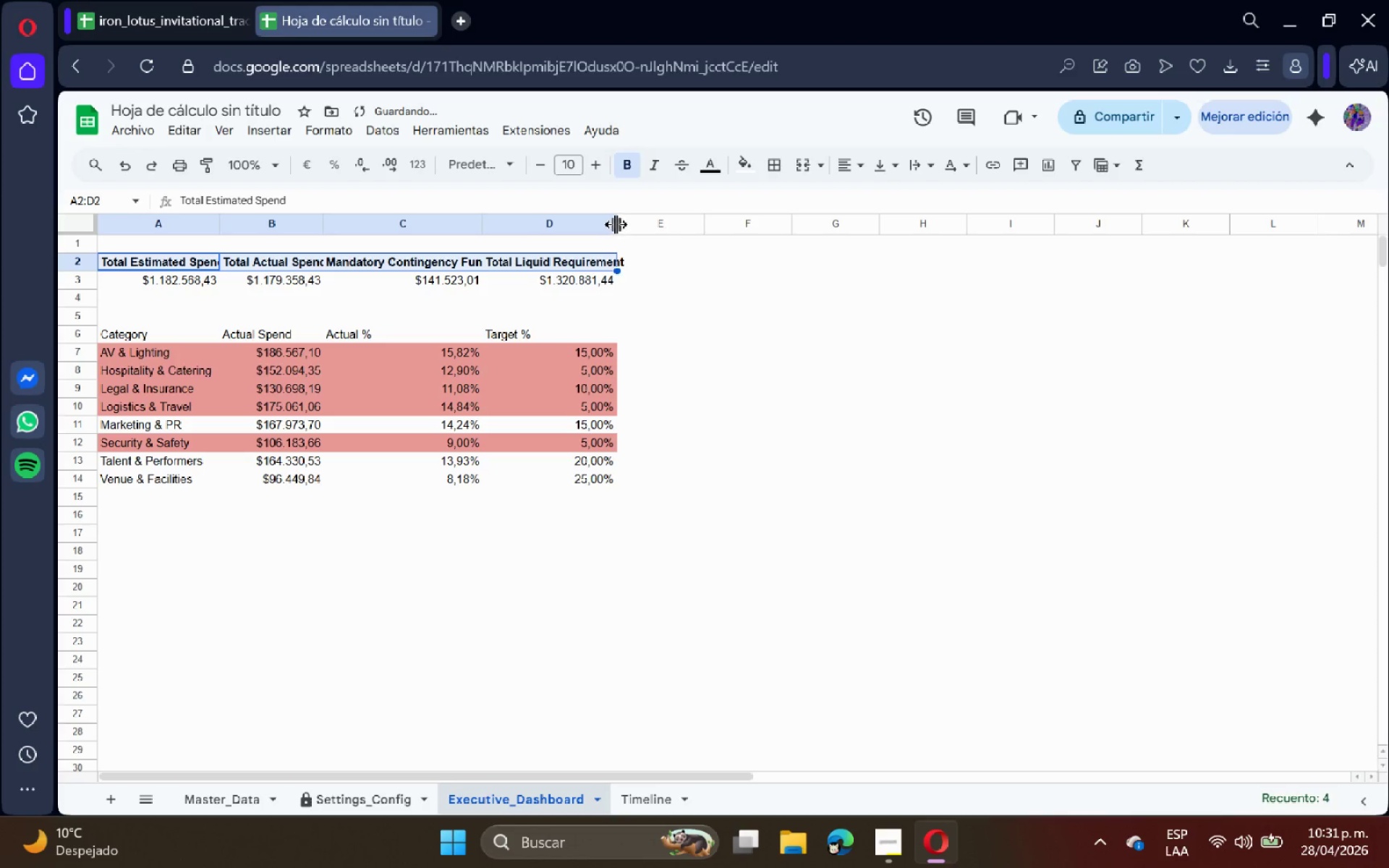 
double_click([616, 224])
 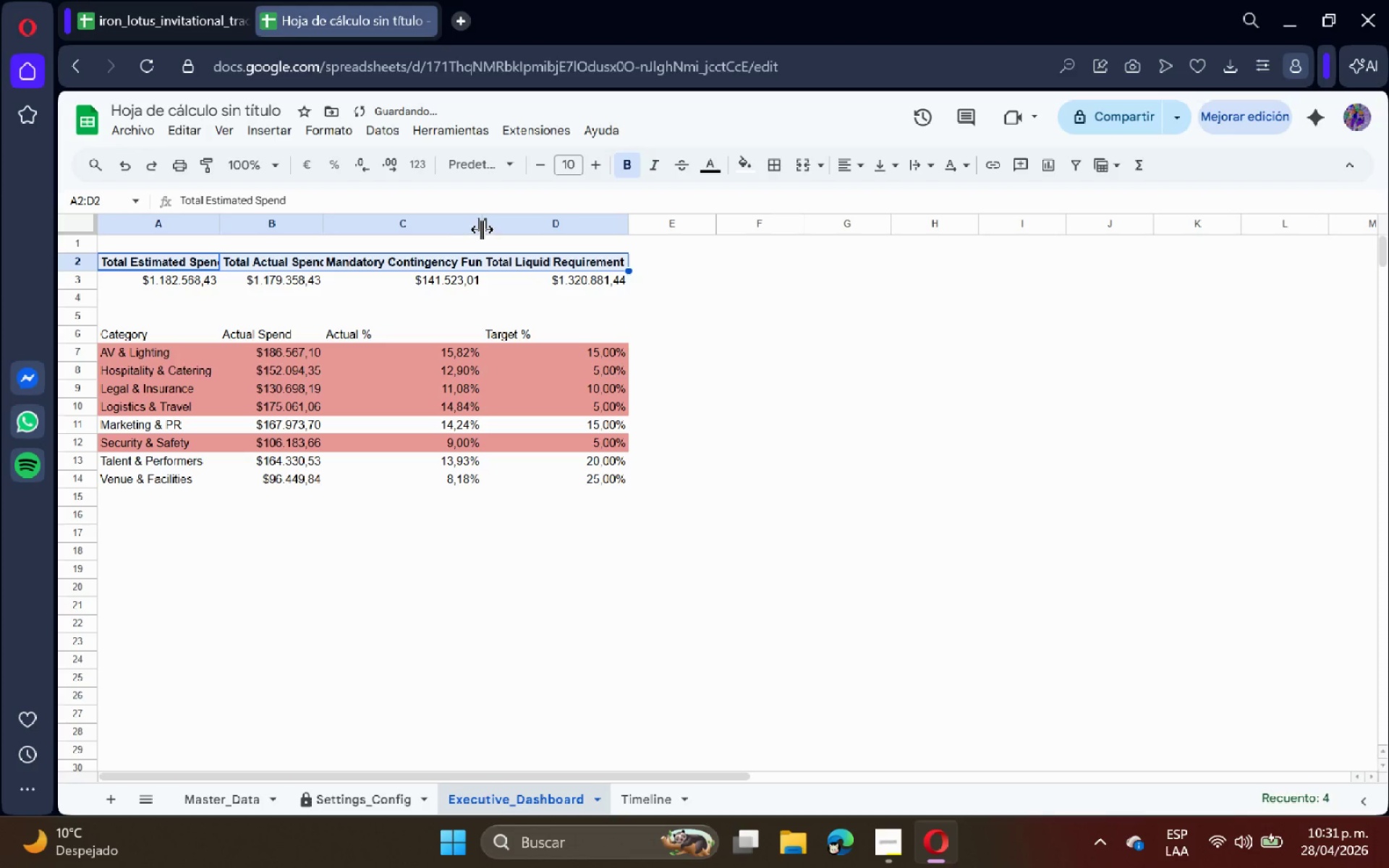 
double_click([482, 229])
 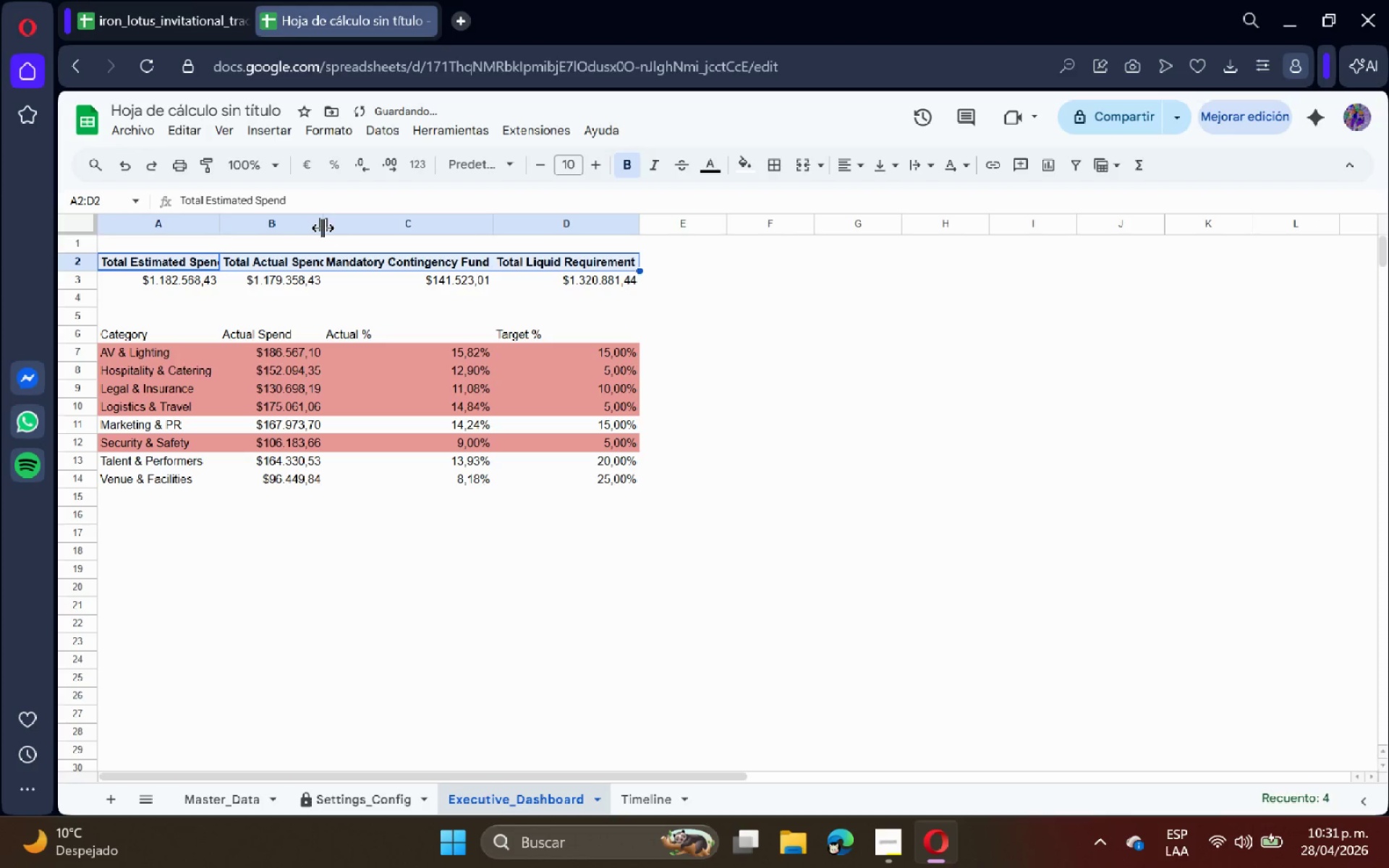 
double_click([323, 227])
 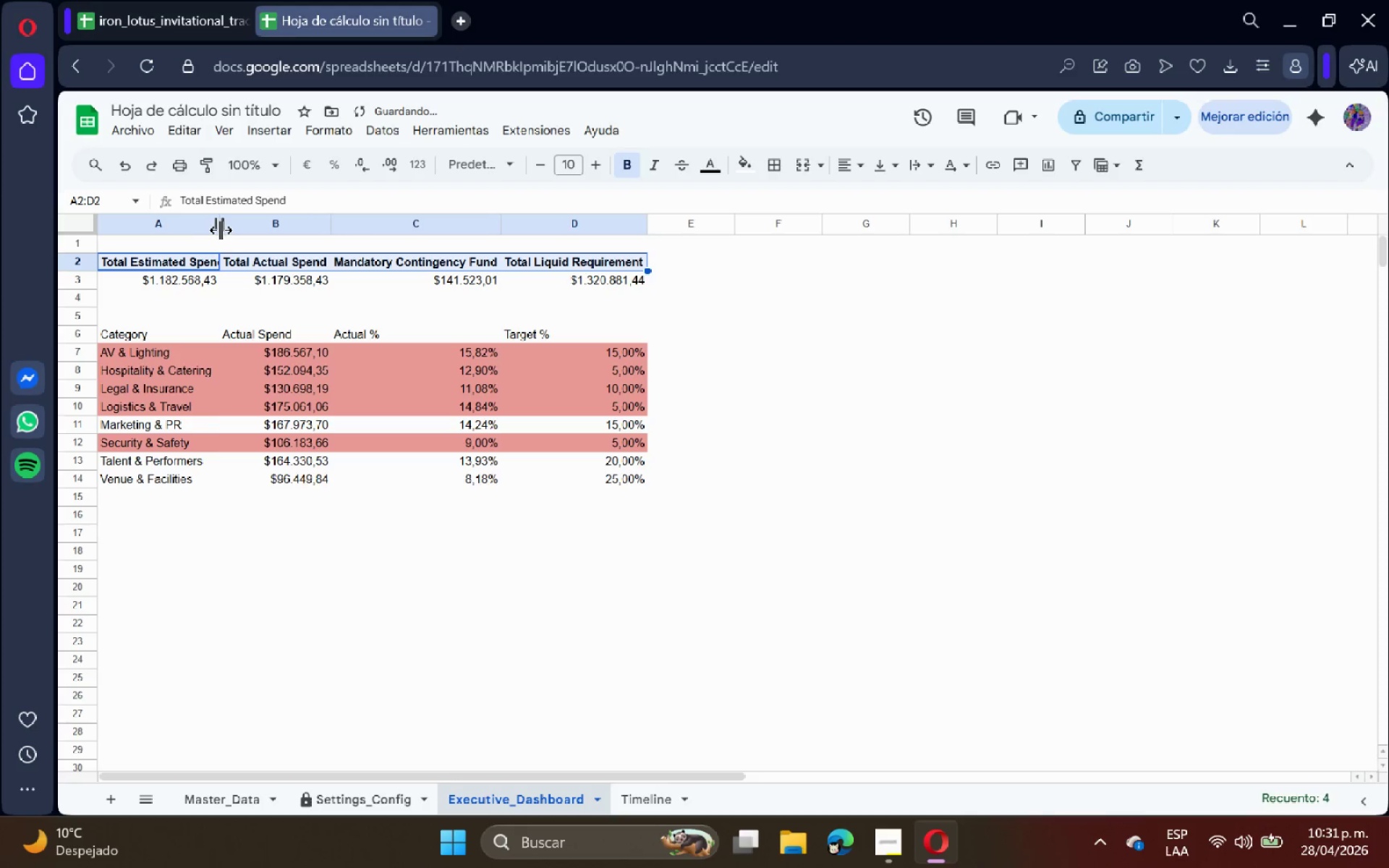 
double_click([222, 230])
 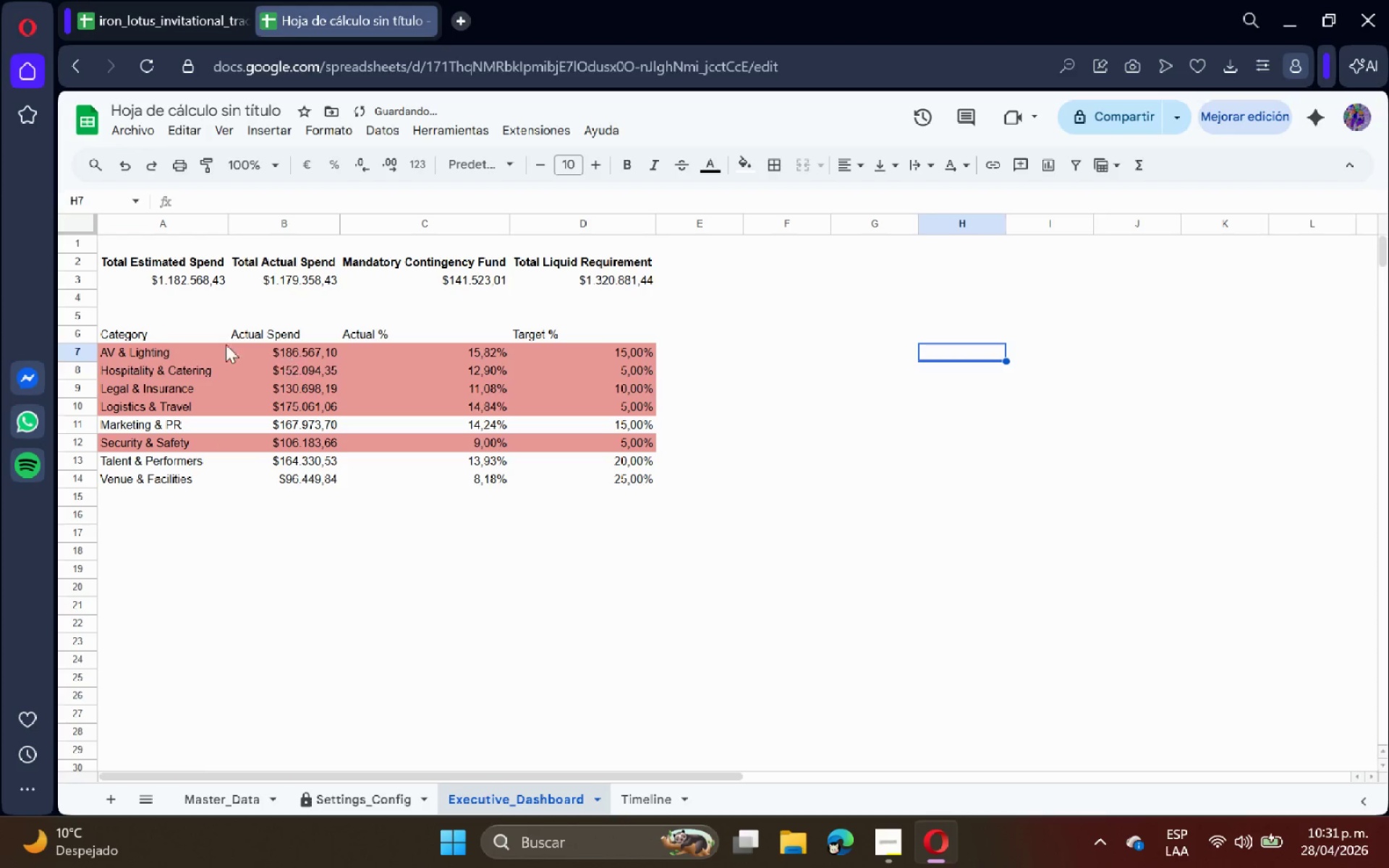 
left_click_drag(start_coordinate=[155, 325], to_coordinate=[434, 332])
 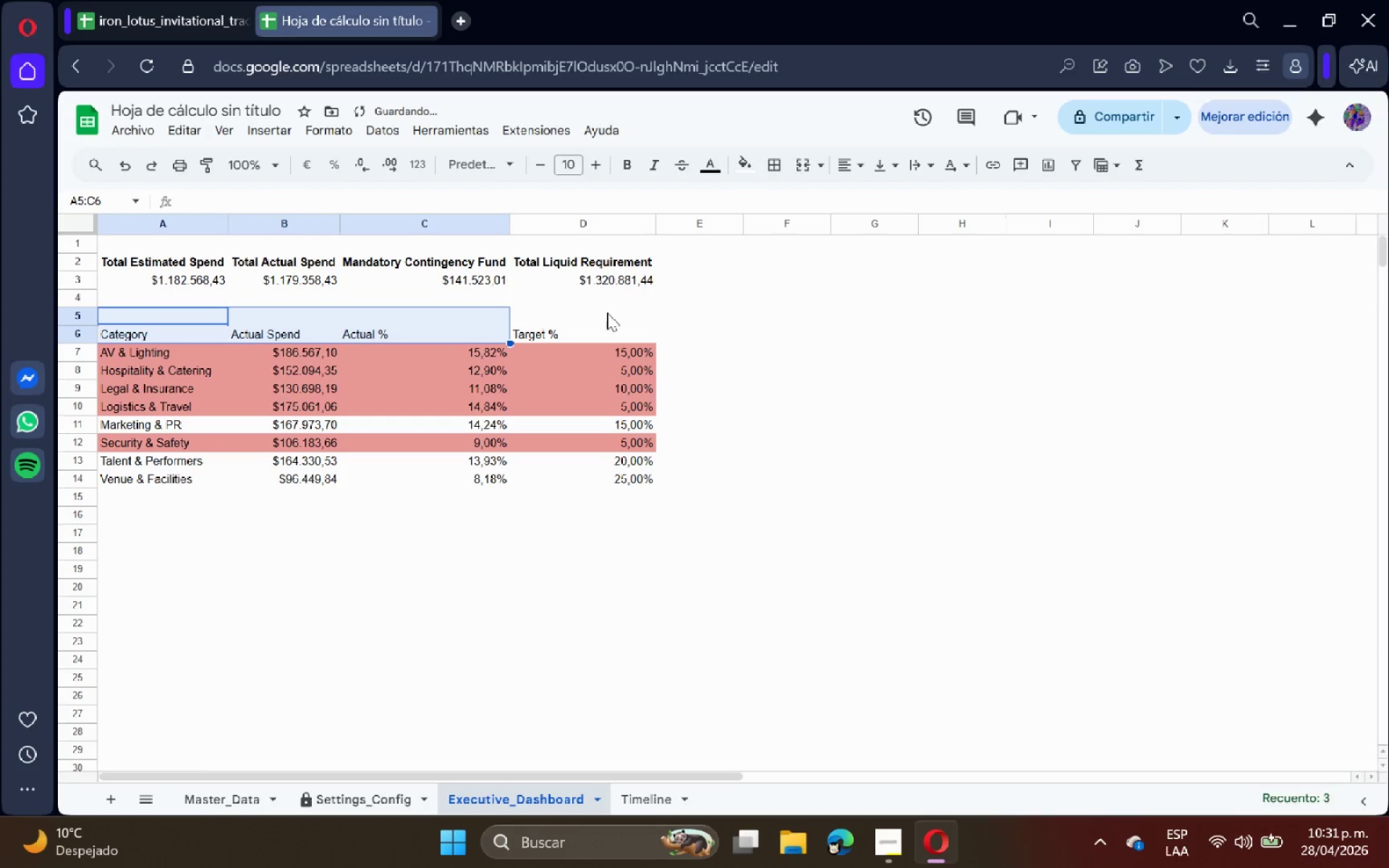 
left_click([661, 313])
 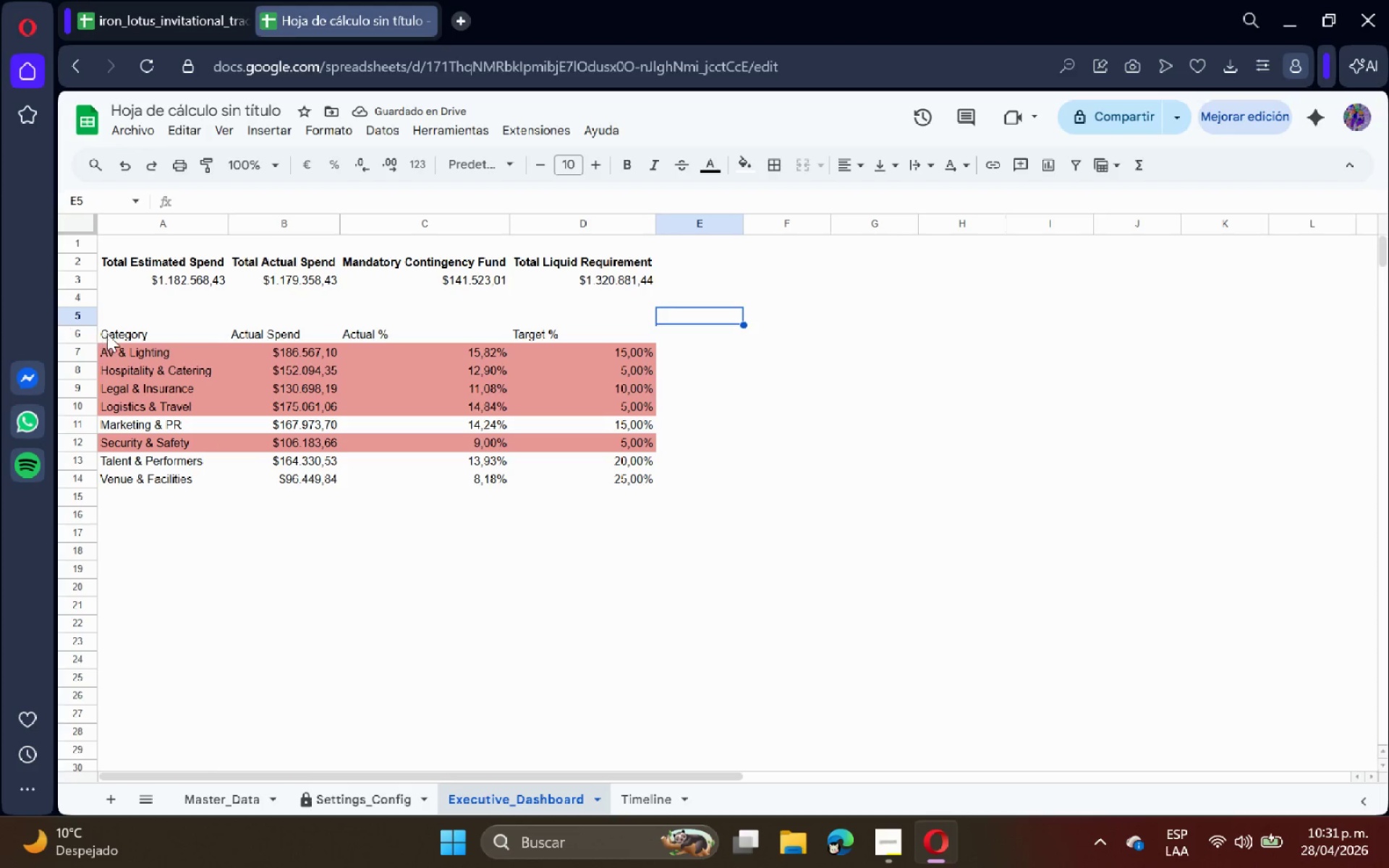 
left_click_drag(start_coordinate=[137, 336], to_coordinate=[540, 329])
 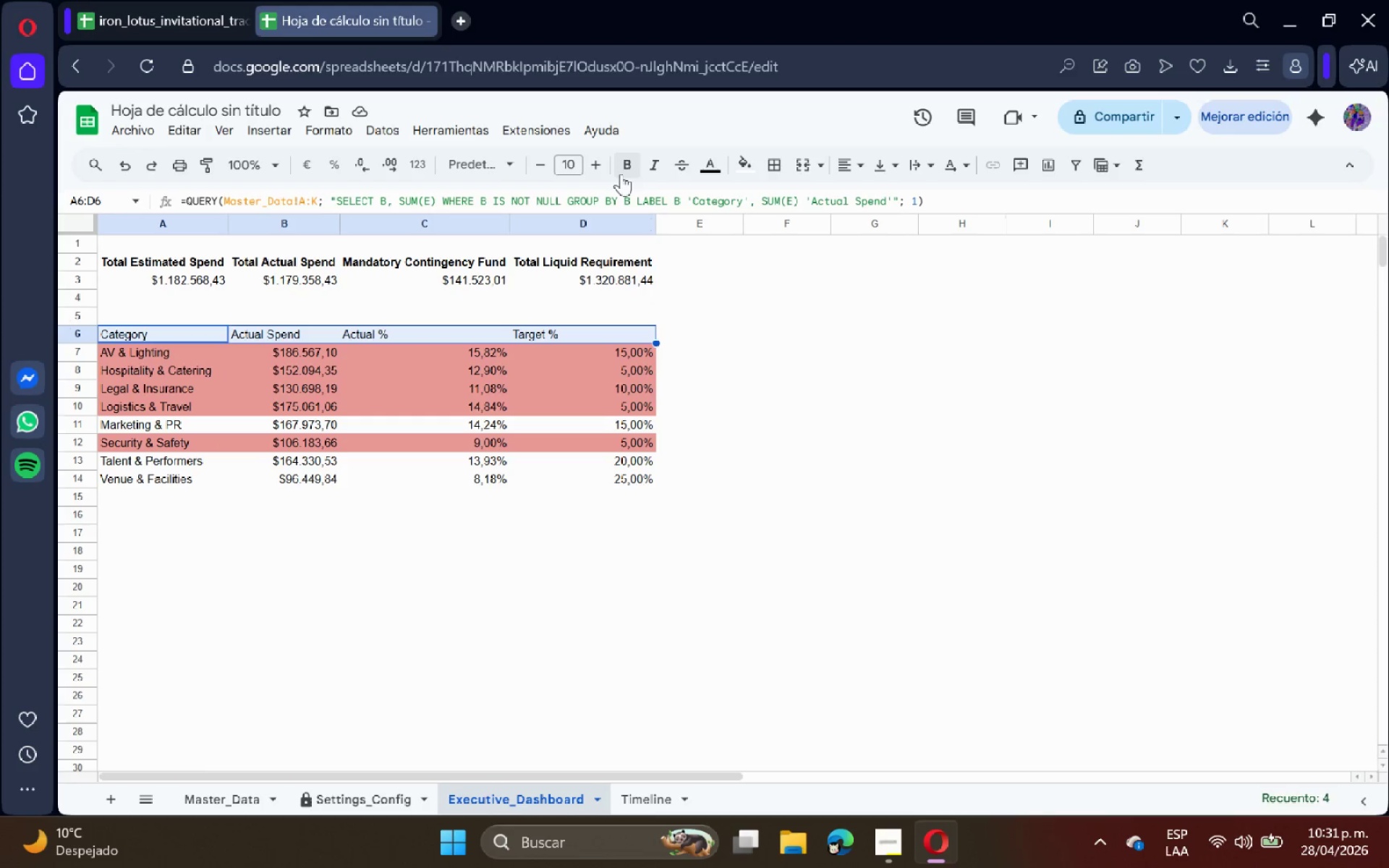 
left_click([624, 168])
 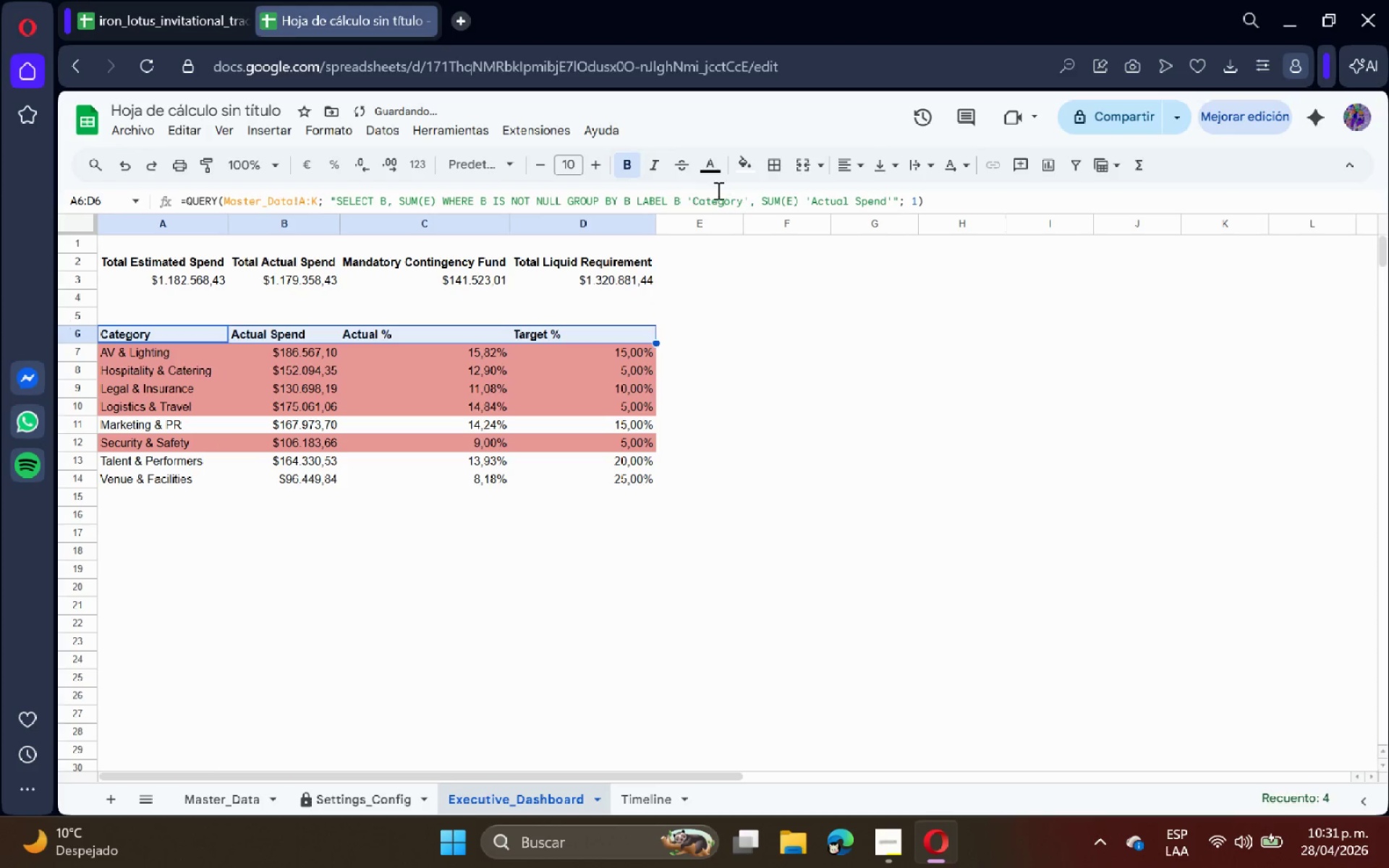 
left_click([736, 161])
 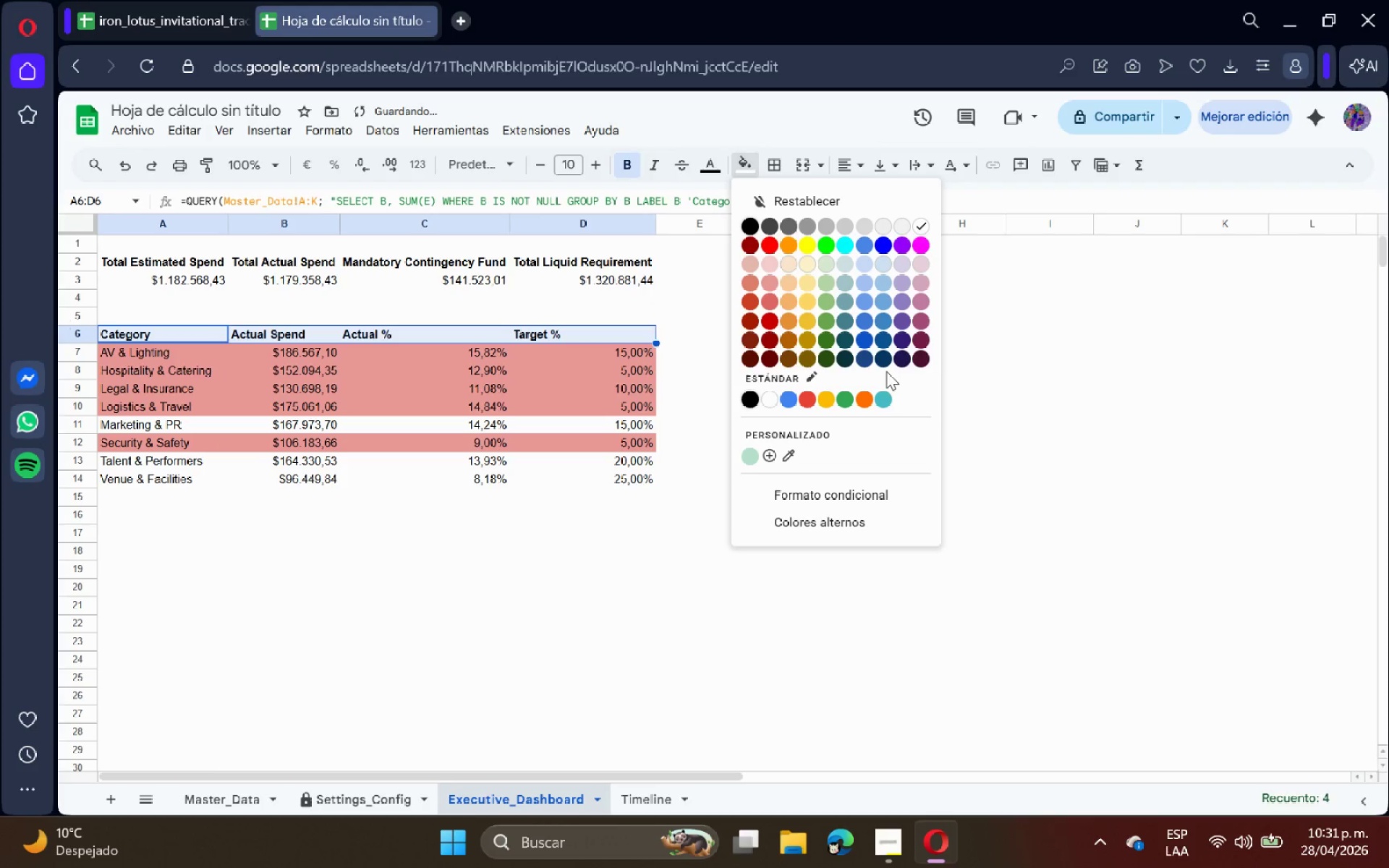 
left_click([872, 359])
 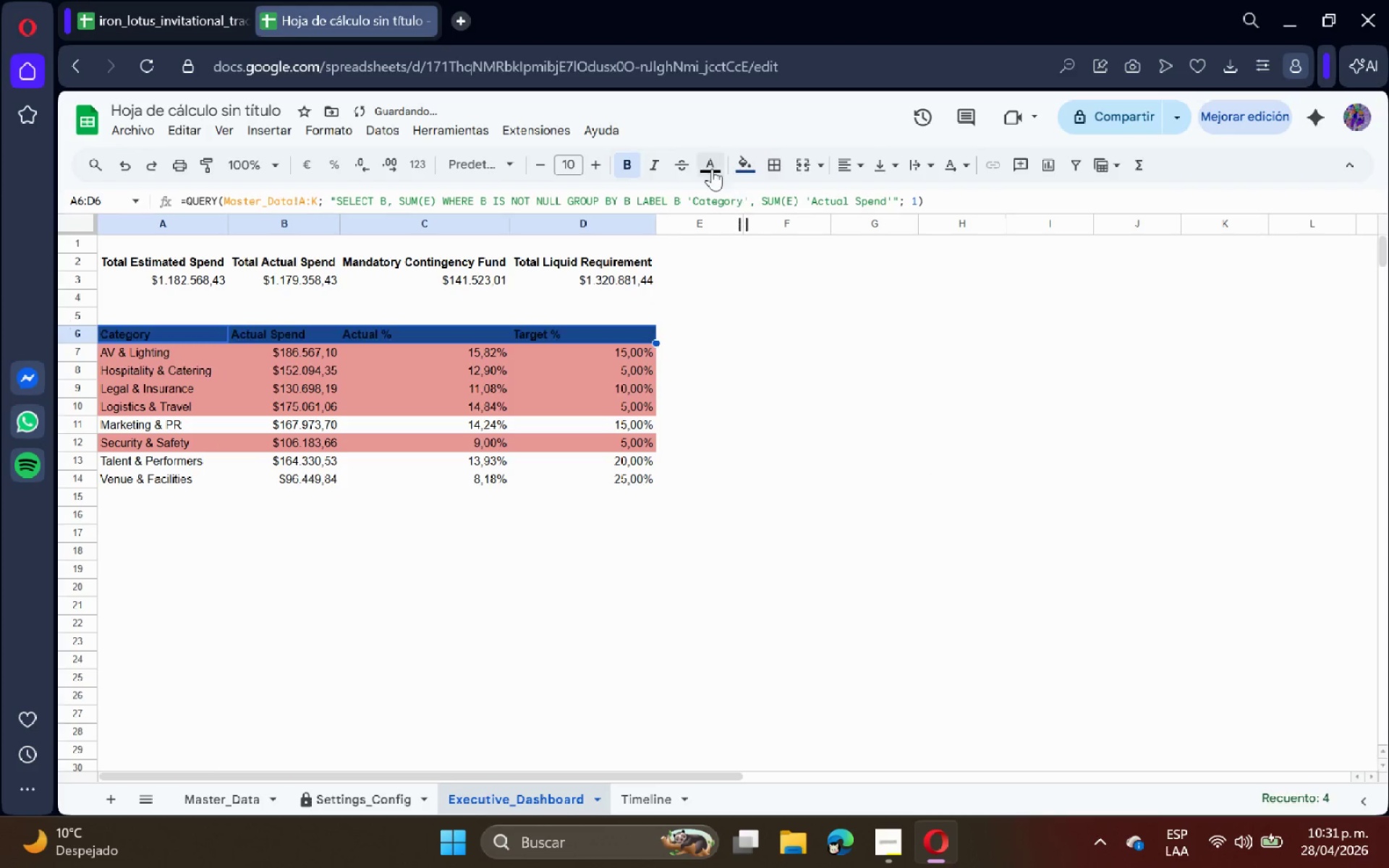 
left_click([708, 164])
 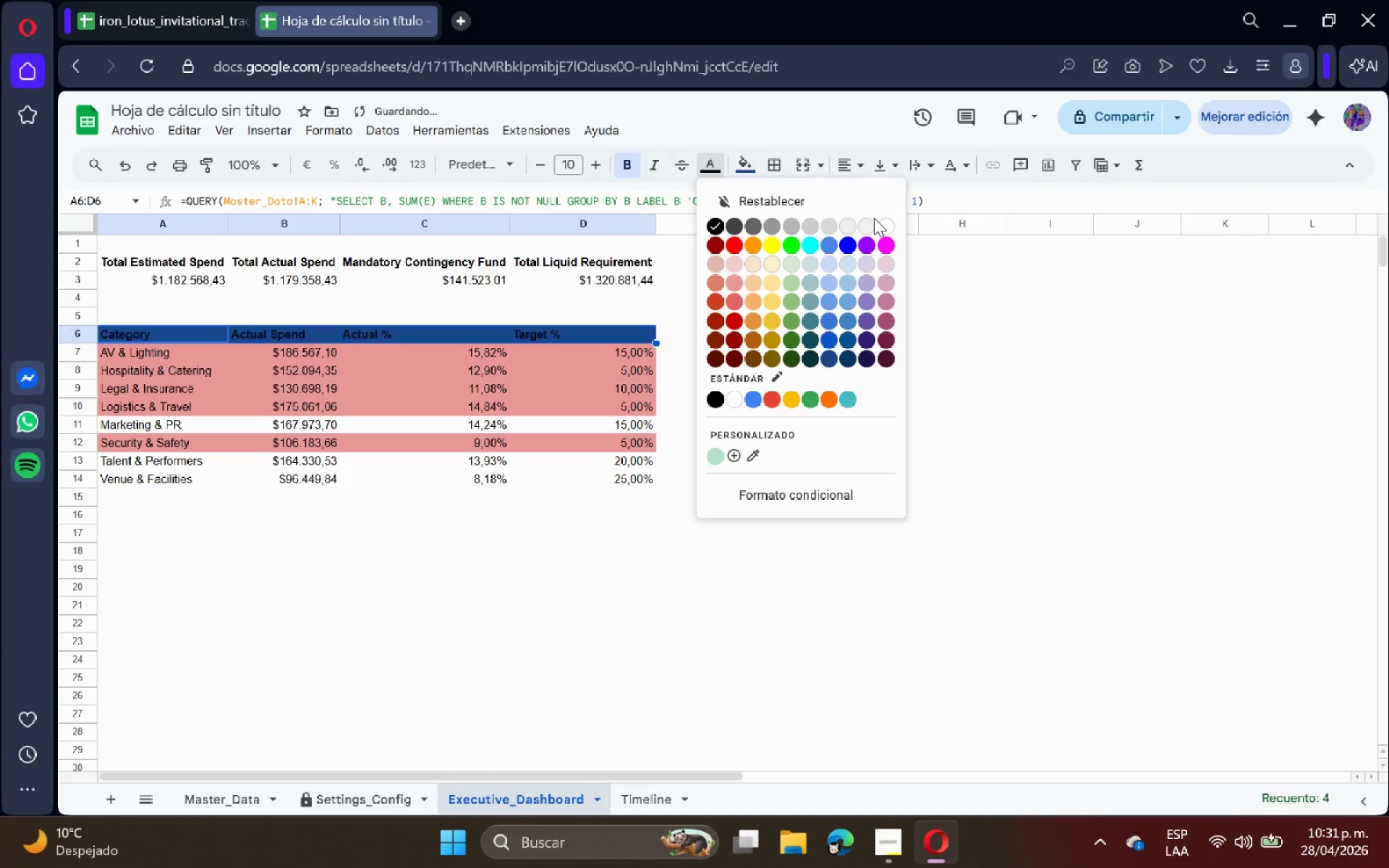 
left_click([885, 224])
 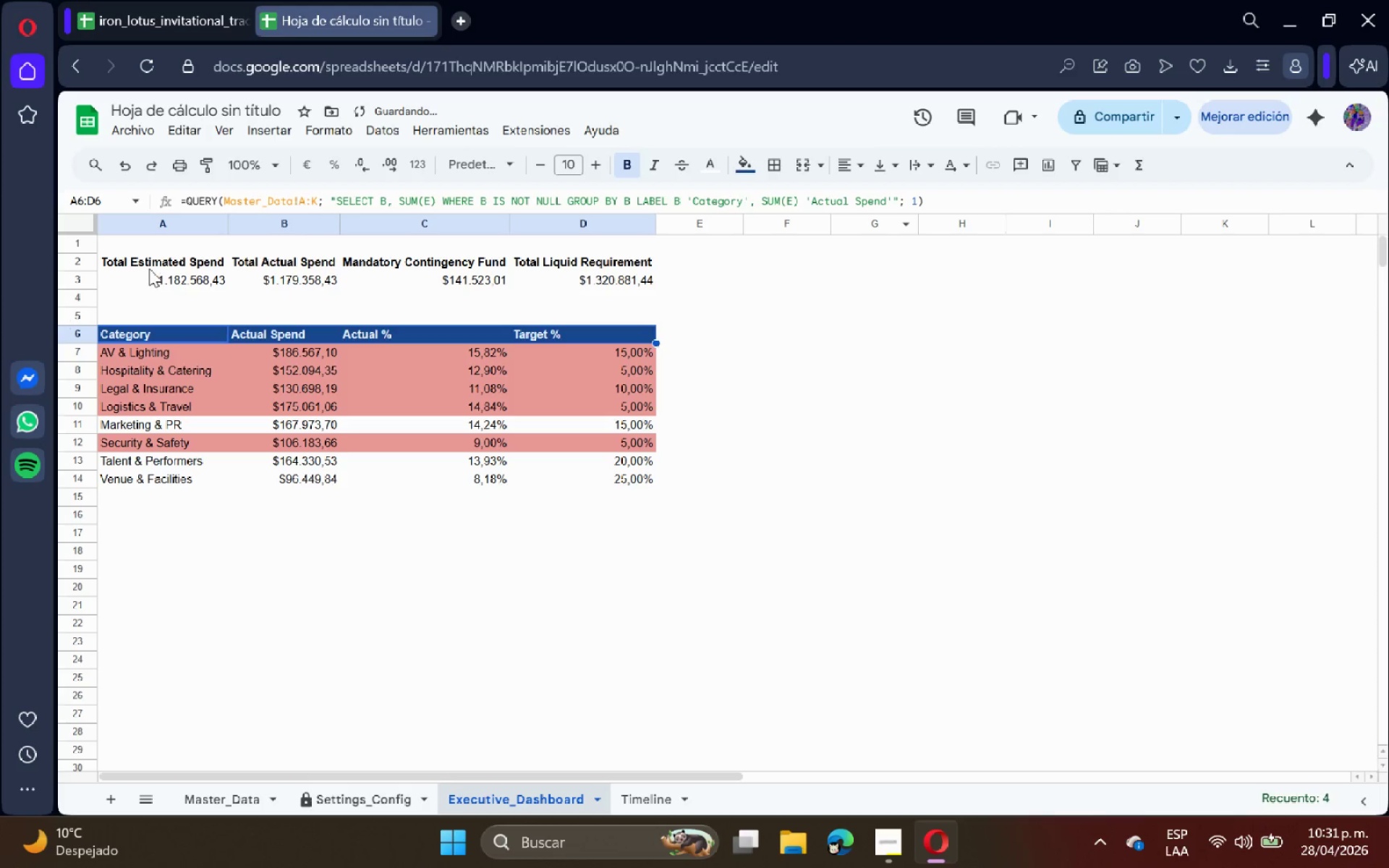 
left_click_drag(start_coordinate=[161, 260], to_coordinate=[569, 266])
 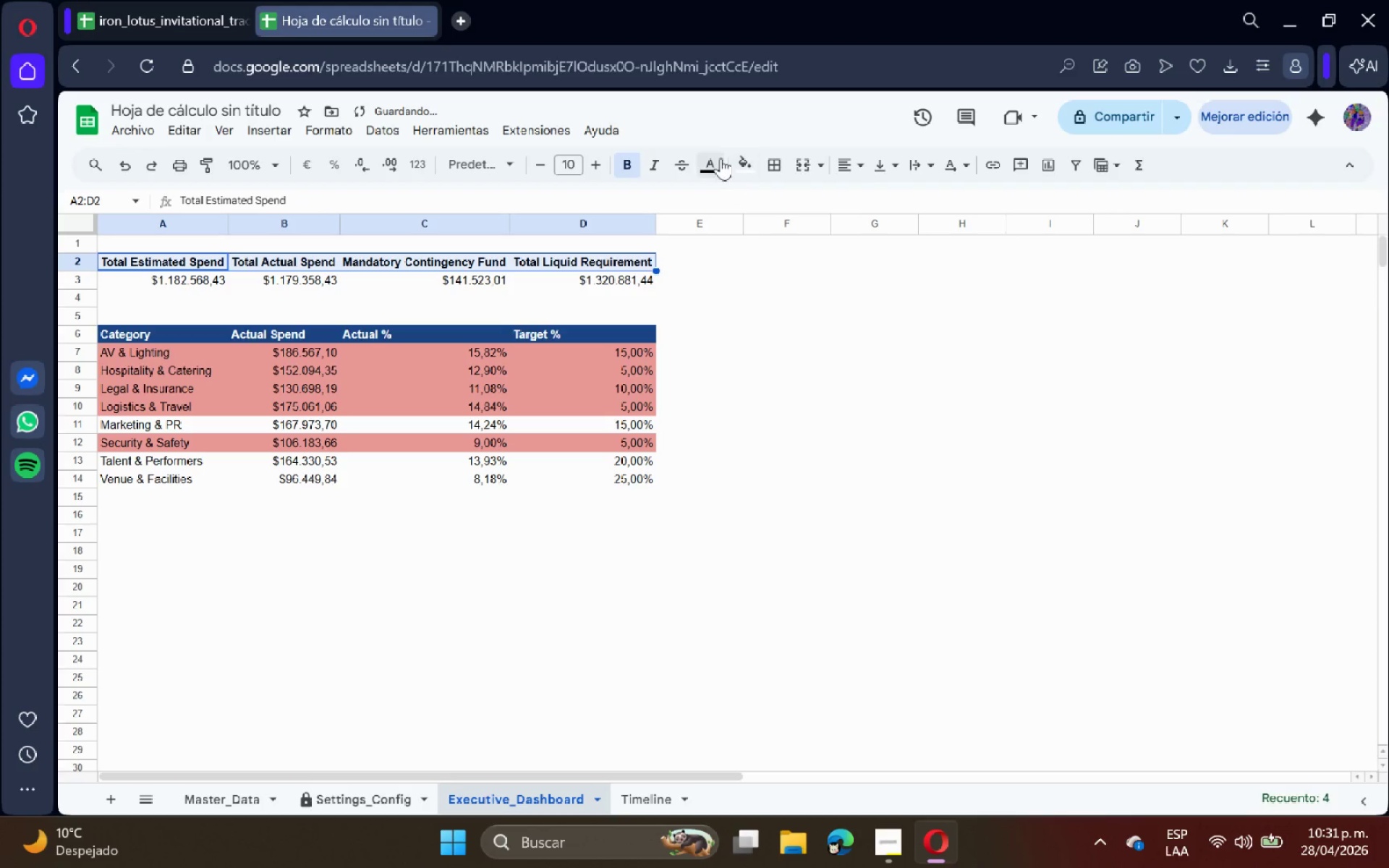 
left_click([713, 158])
 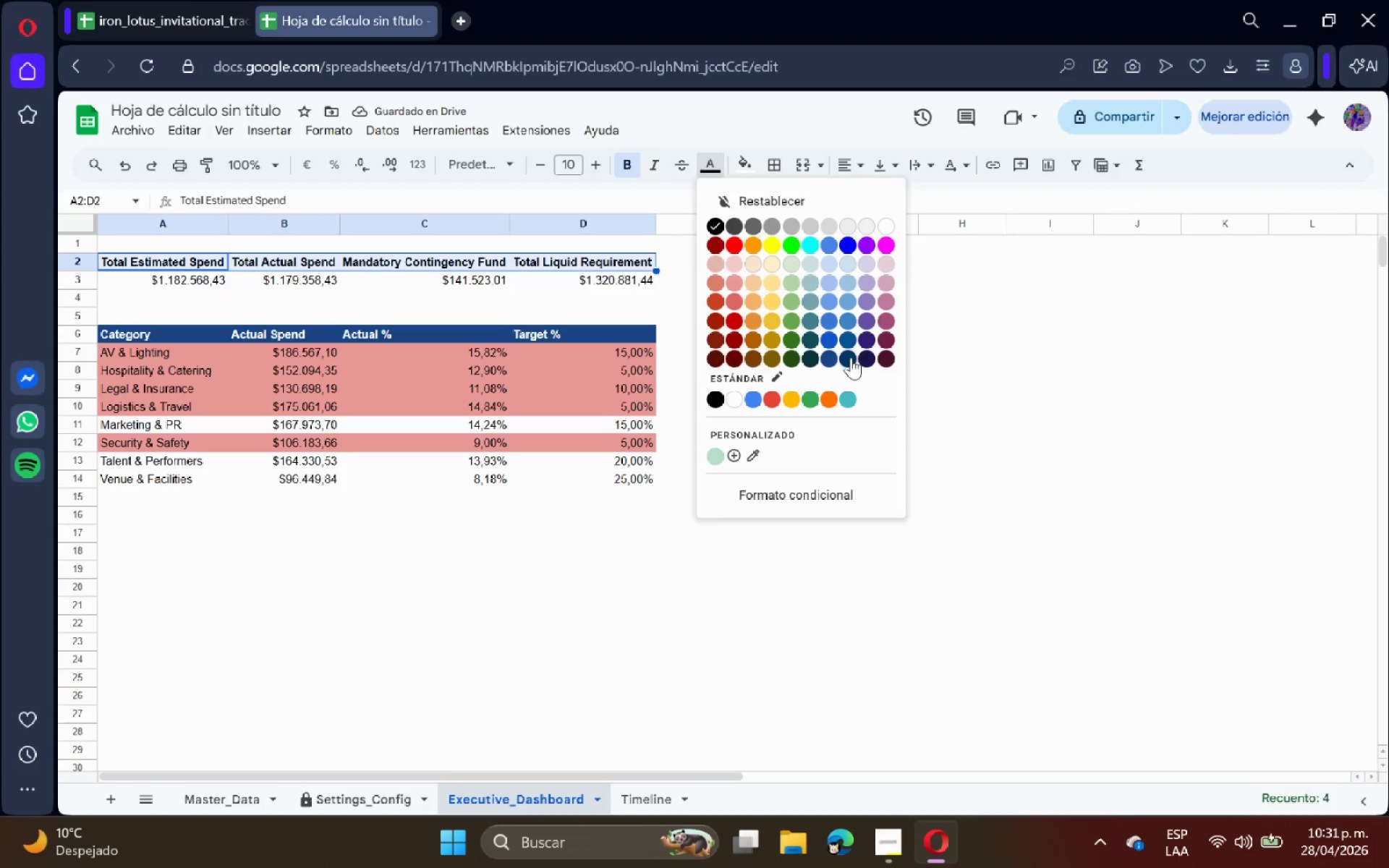 
left_click([854, 360])
 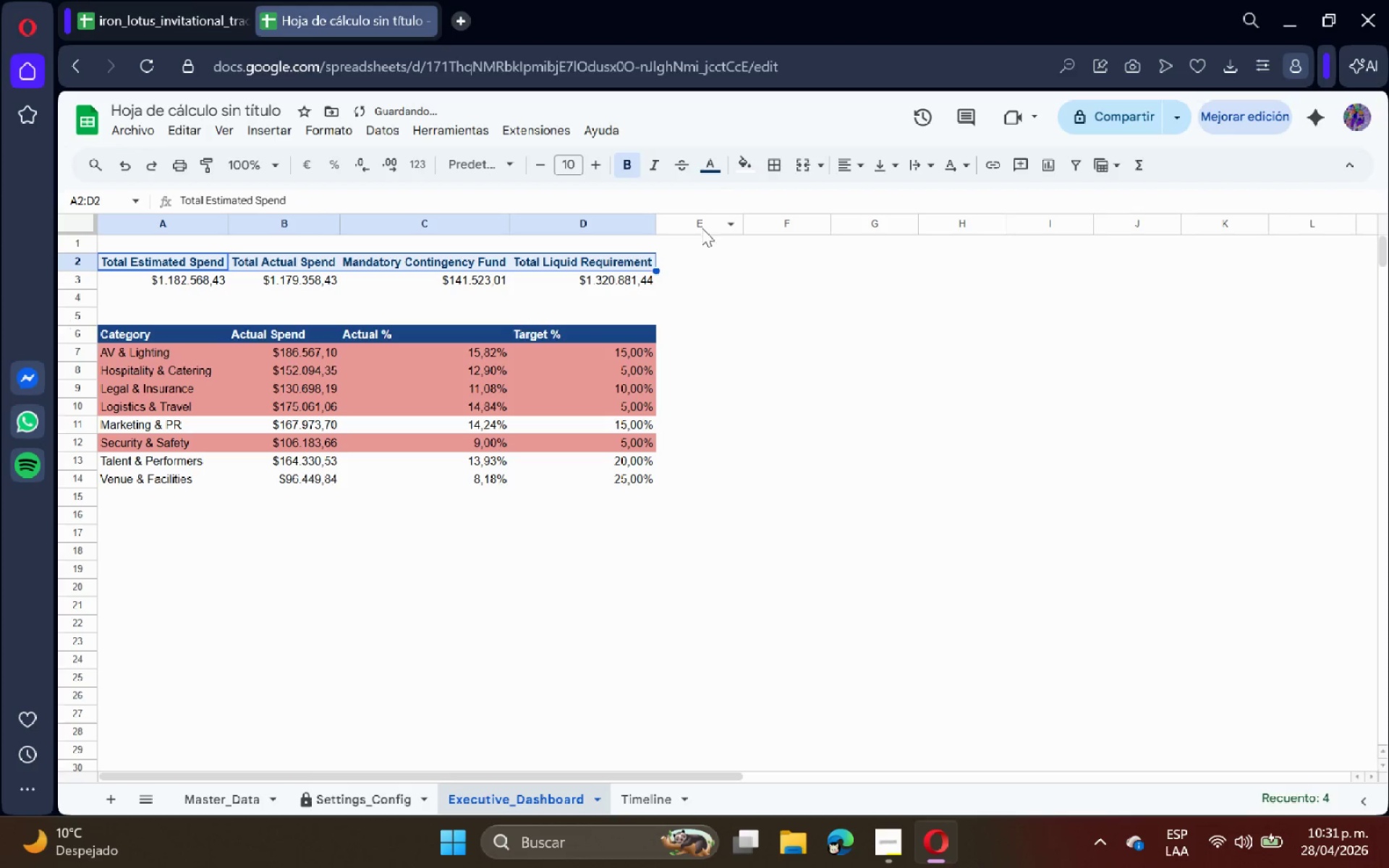 
left_click([716, 174])
 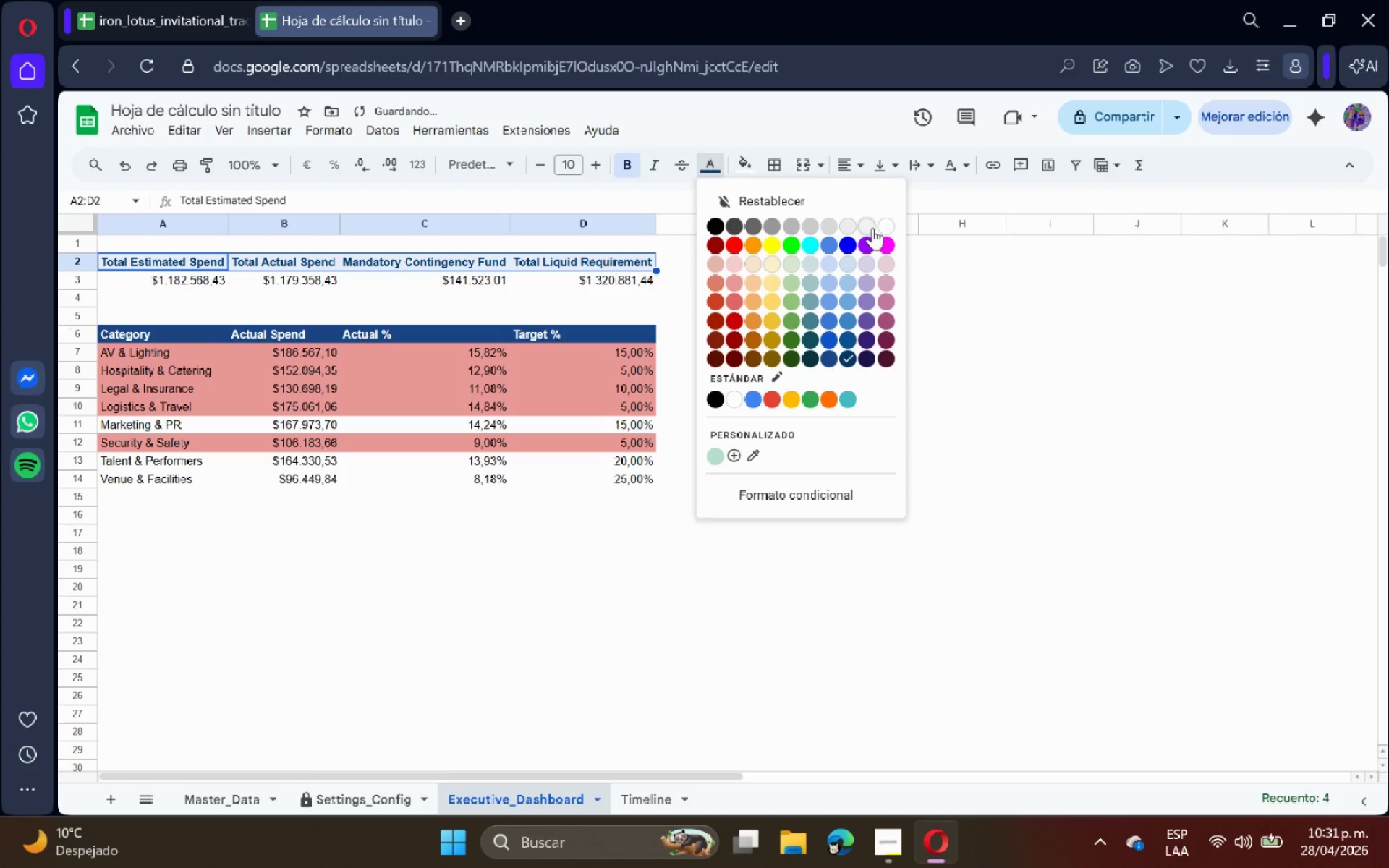 
left_click([882, 228])
 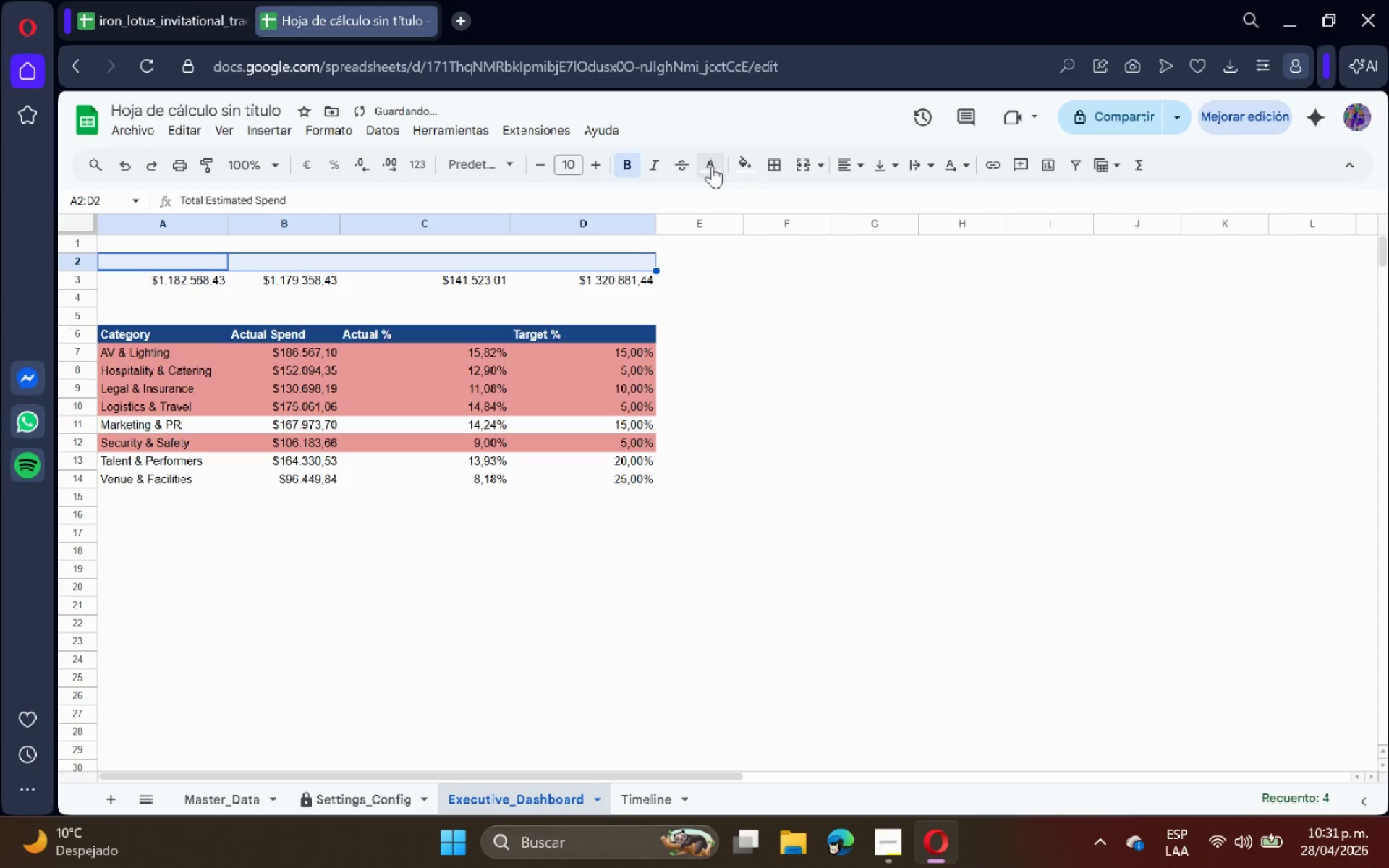 
left_click([743, 163])
 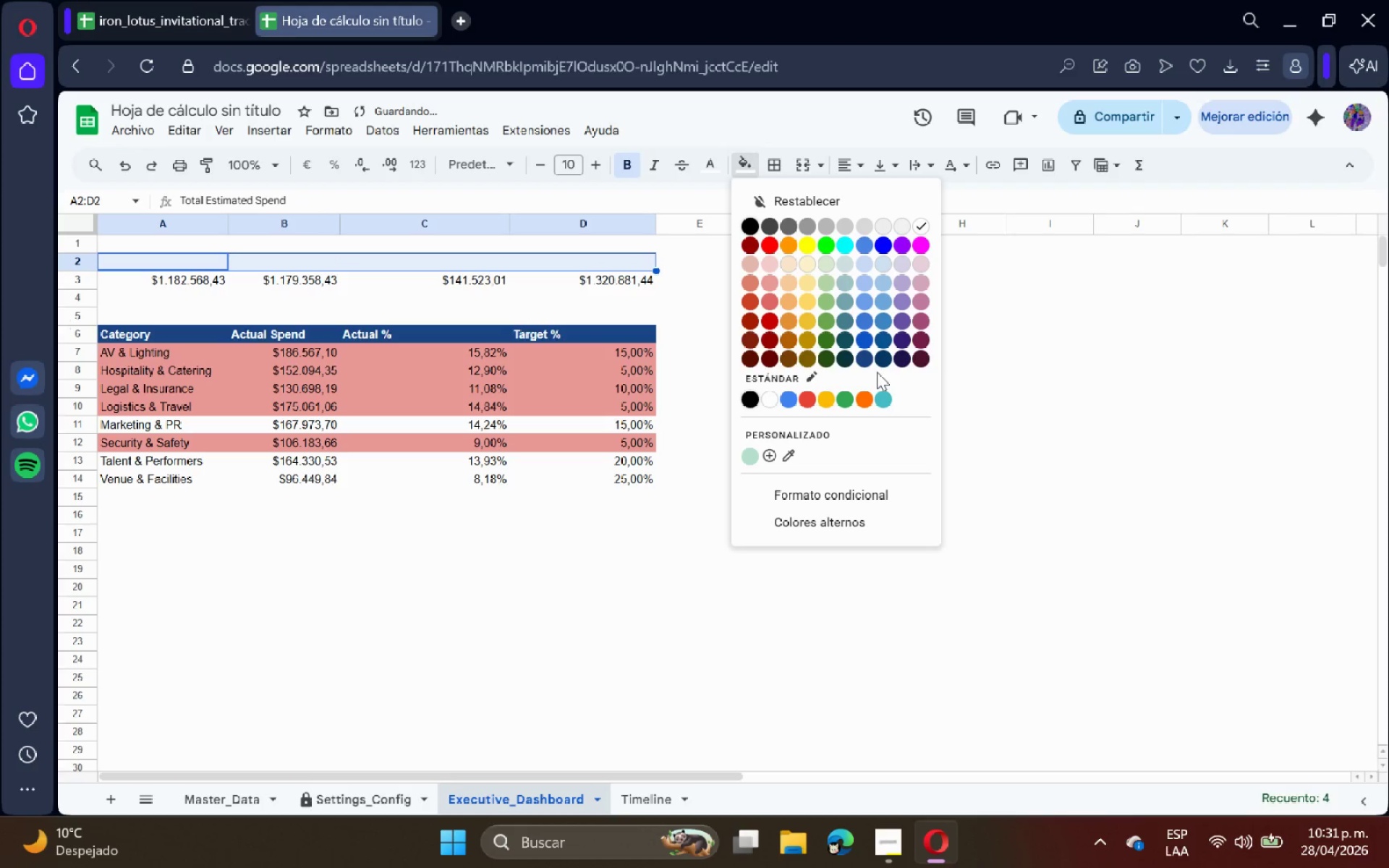 
left_click([886, 361])
 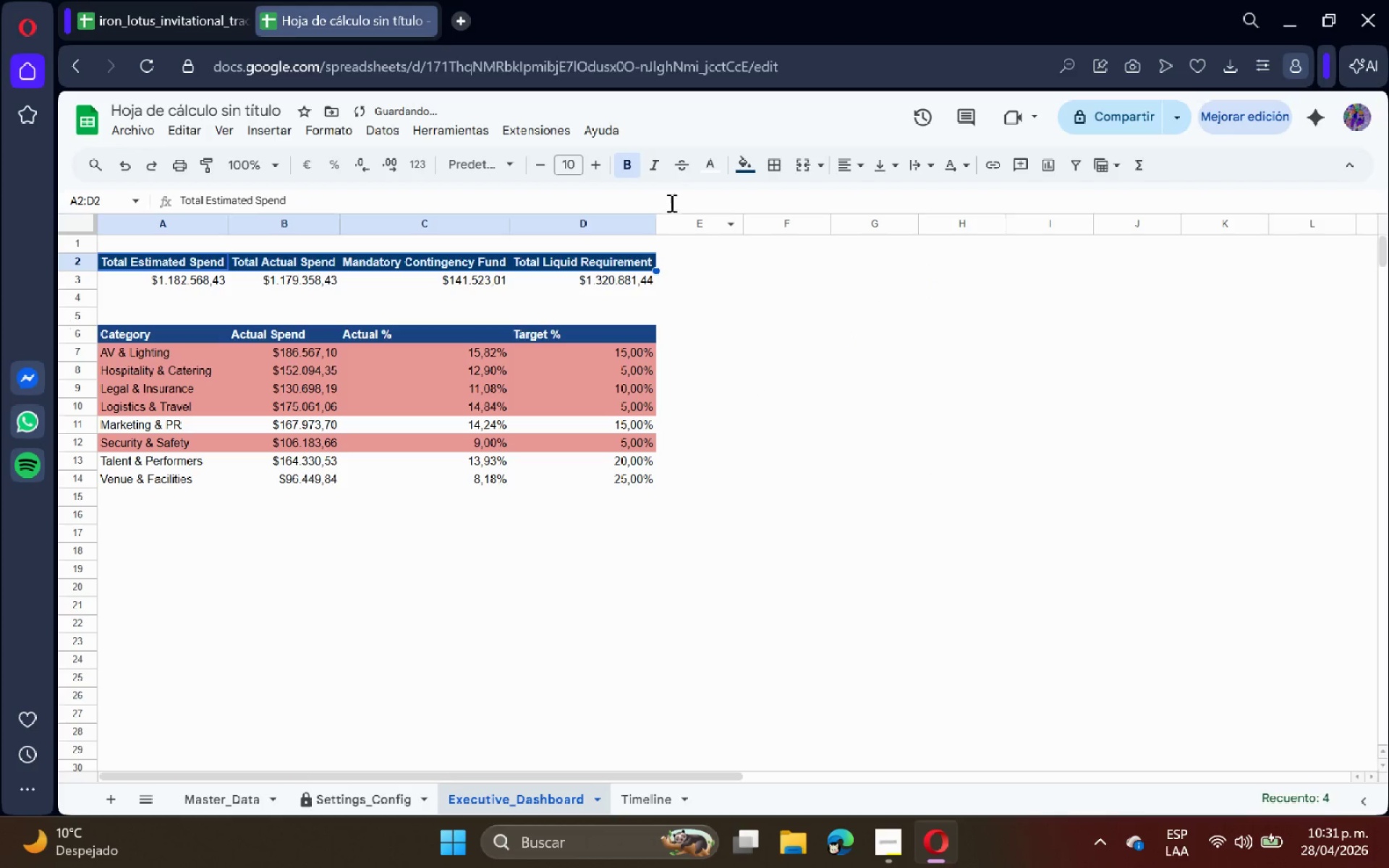 
left_click([747, 290])
 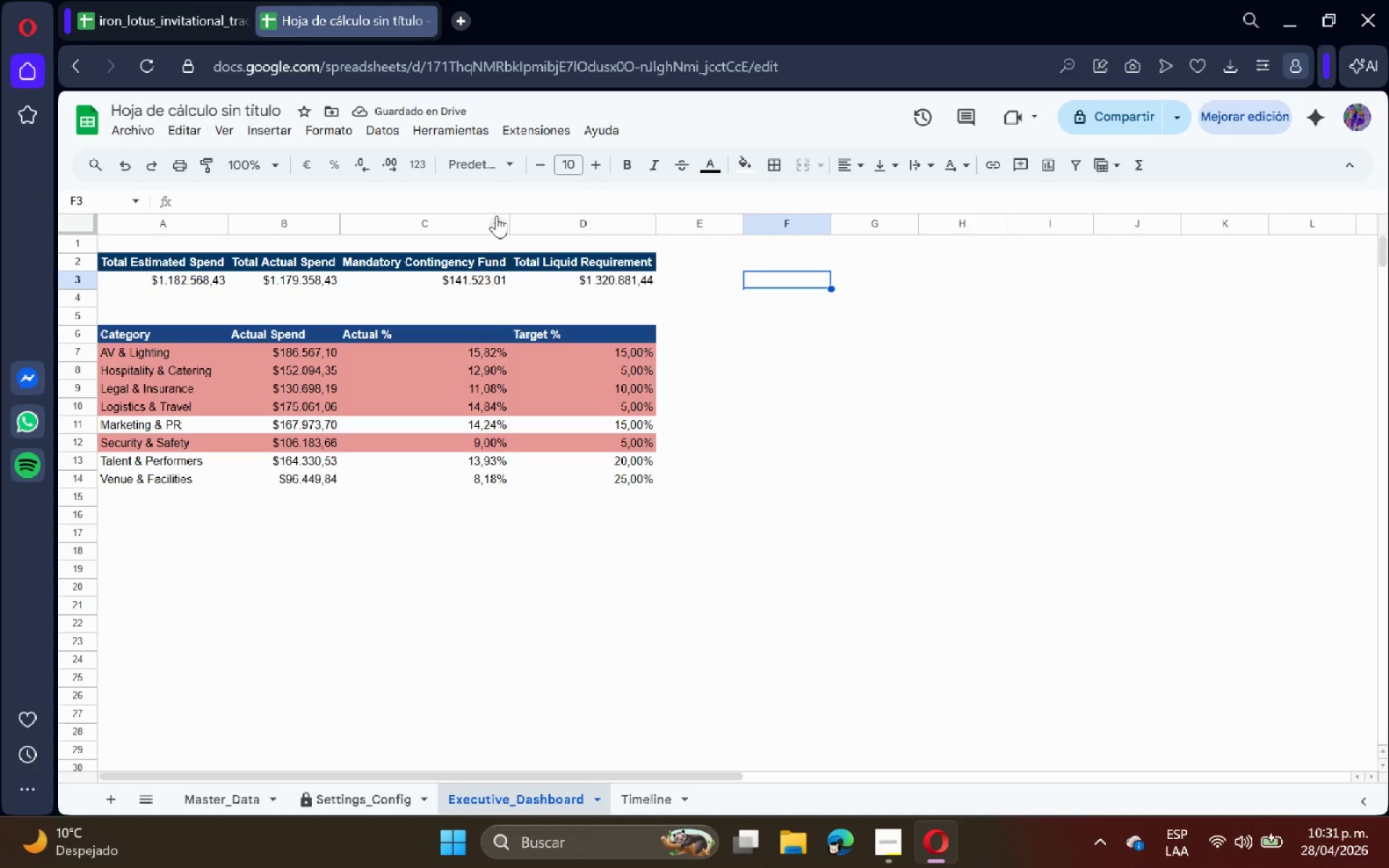 
double_click([508, 221])
 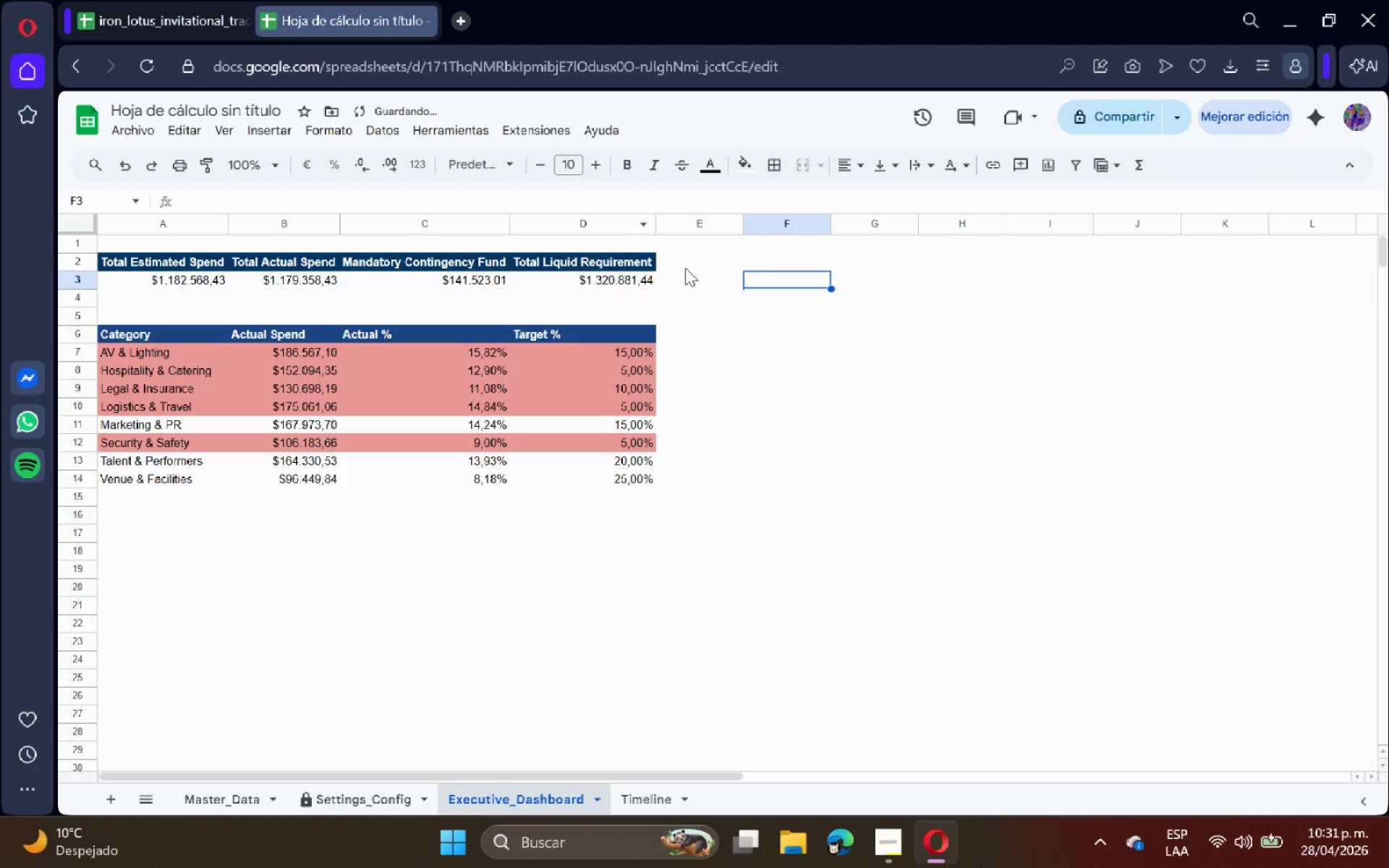 
left_click([725, 289])
 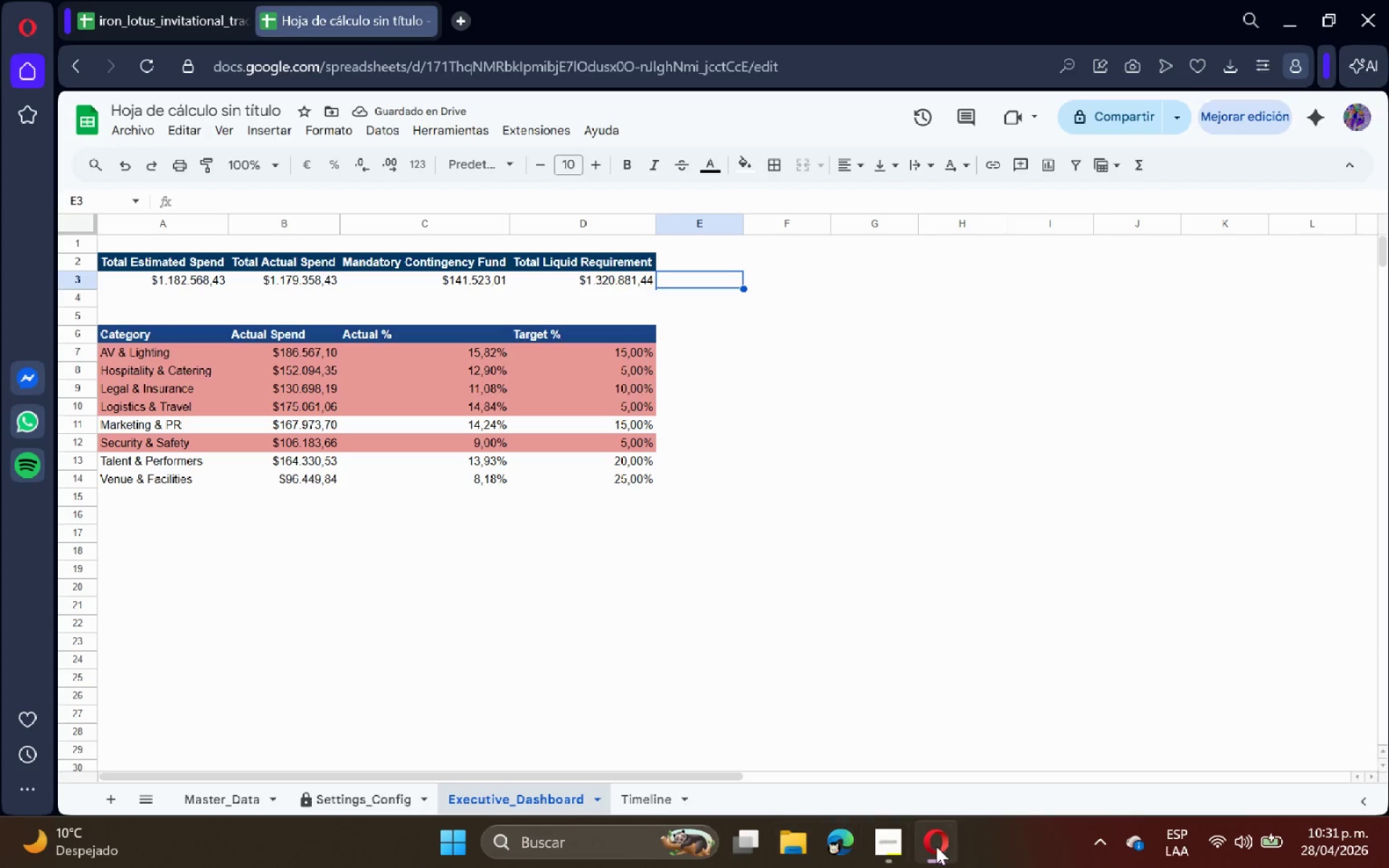 
left_click([225, 813])
 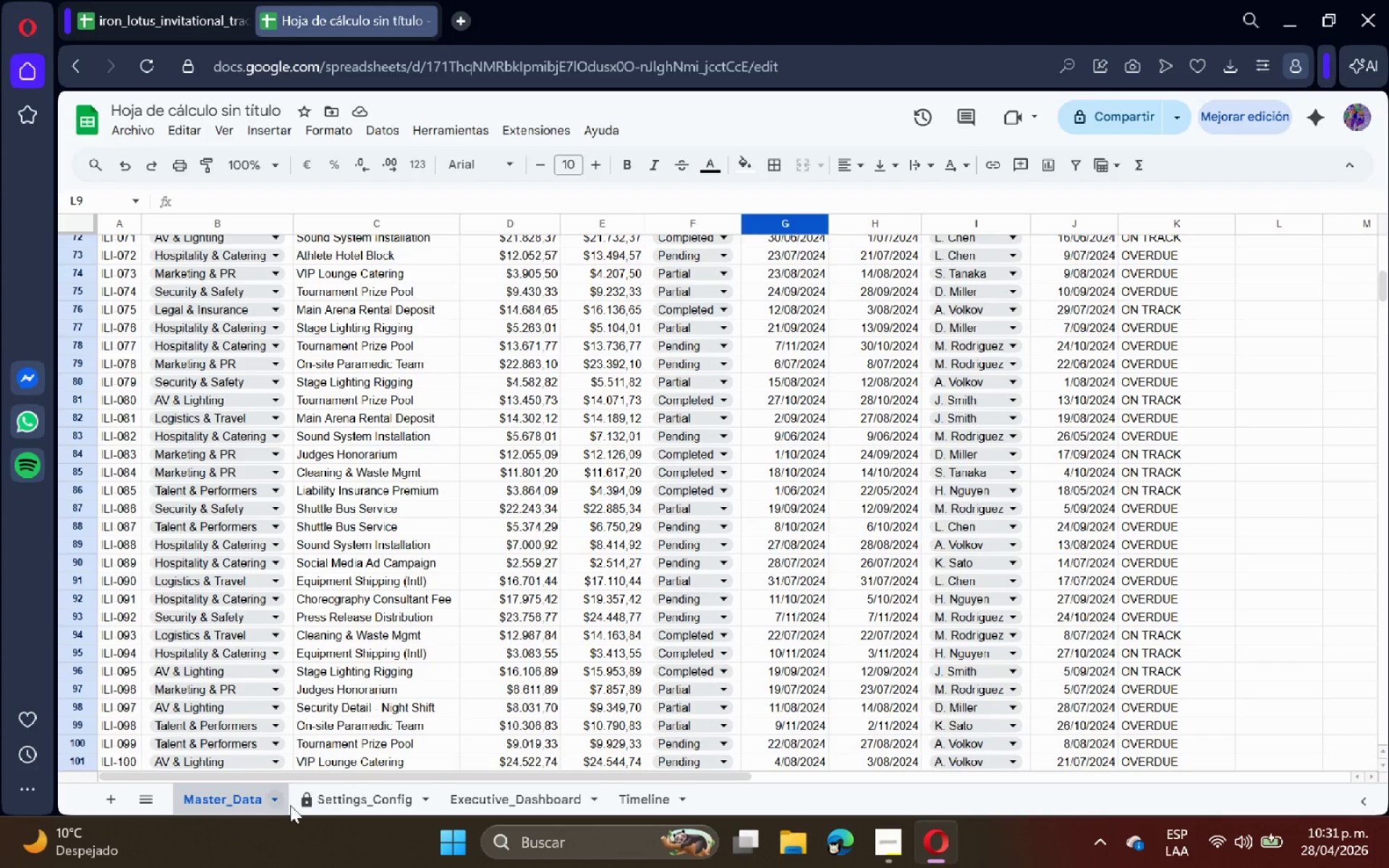 
left_click([328, 804])
 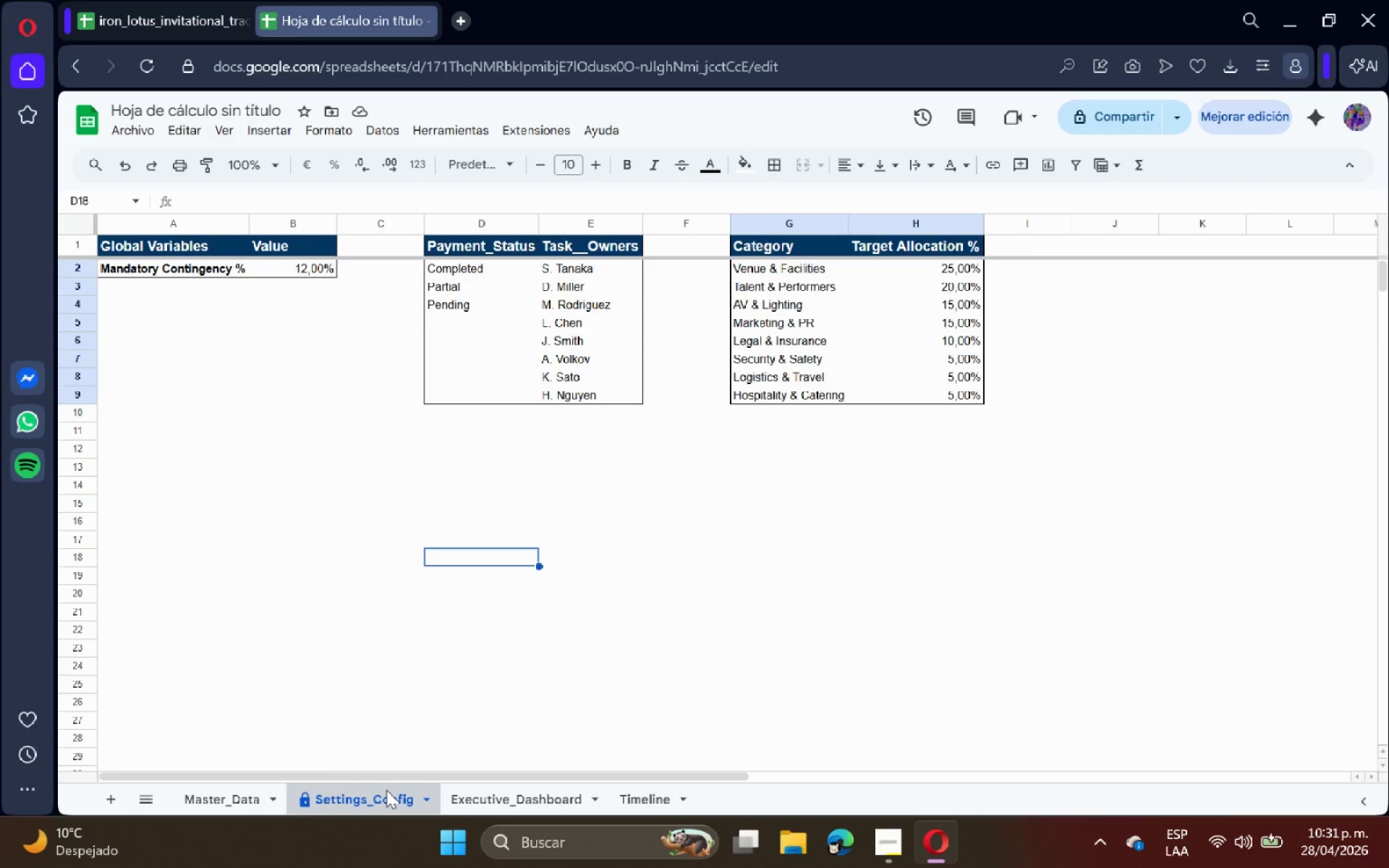 
wait(10.17)
 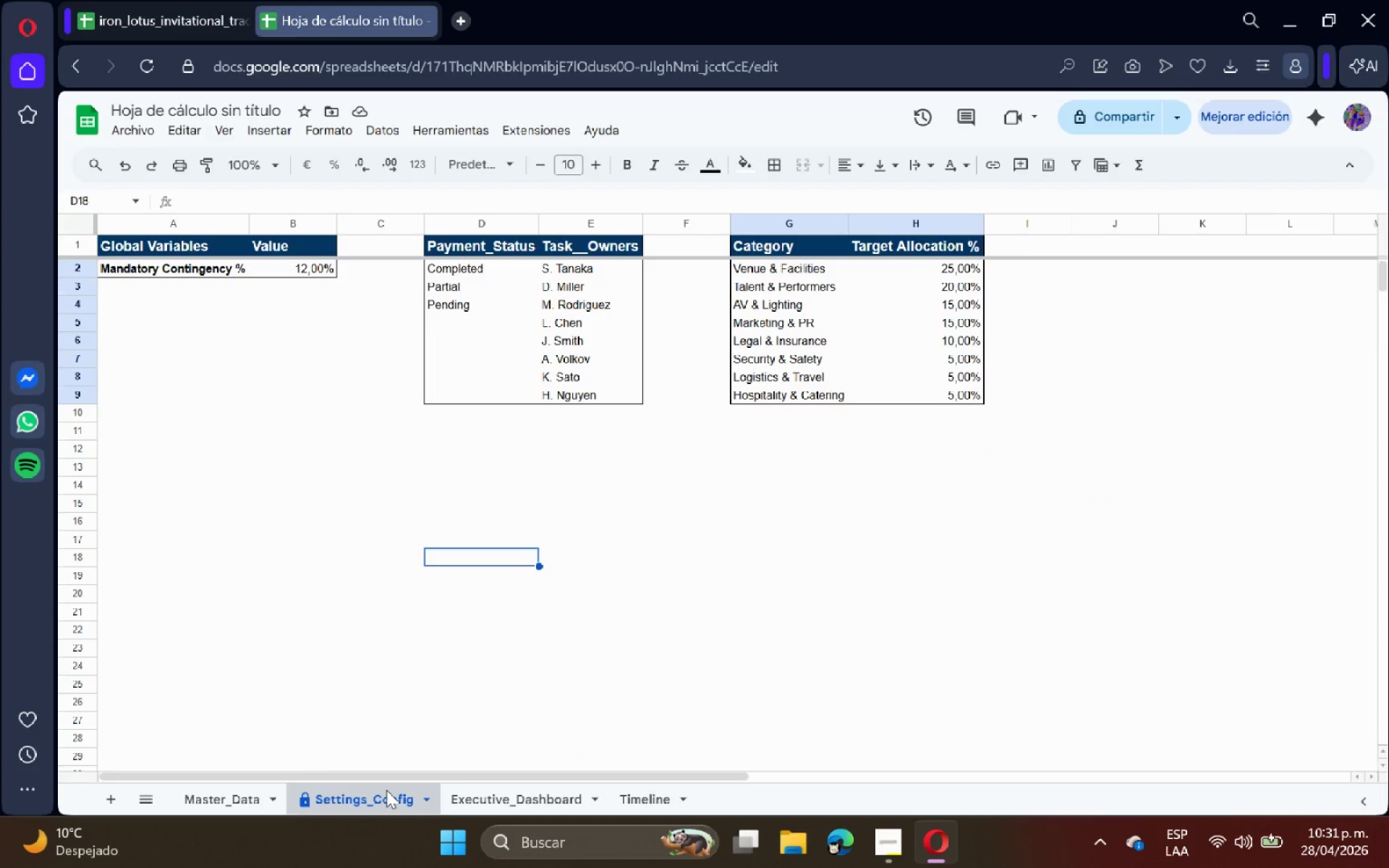 
left_click([529, 804])
 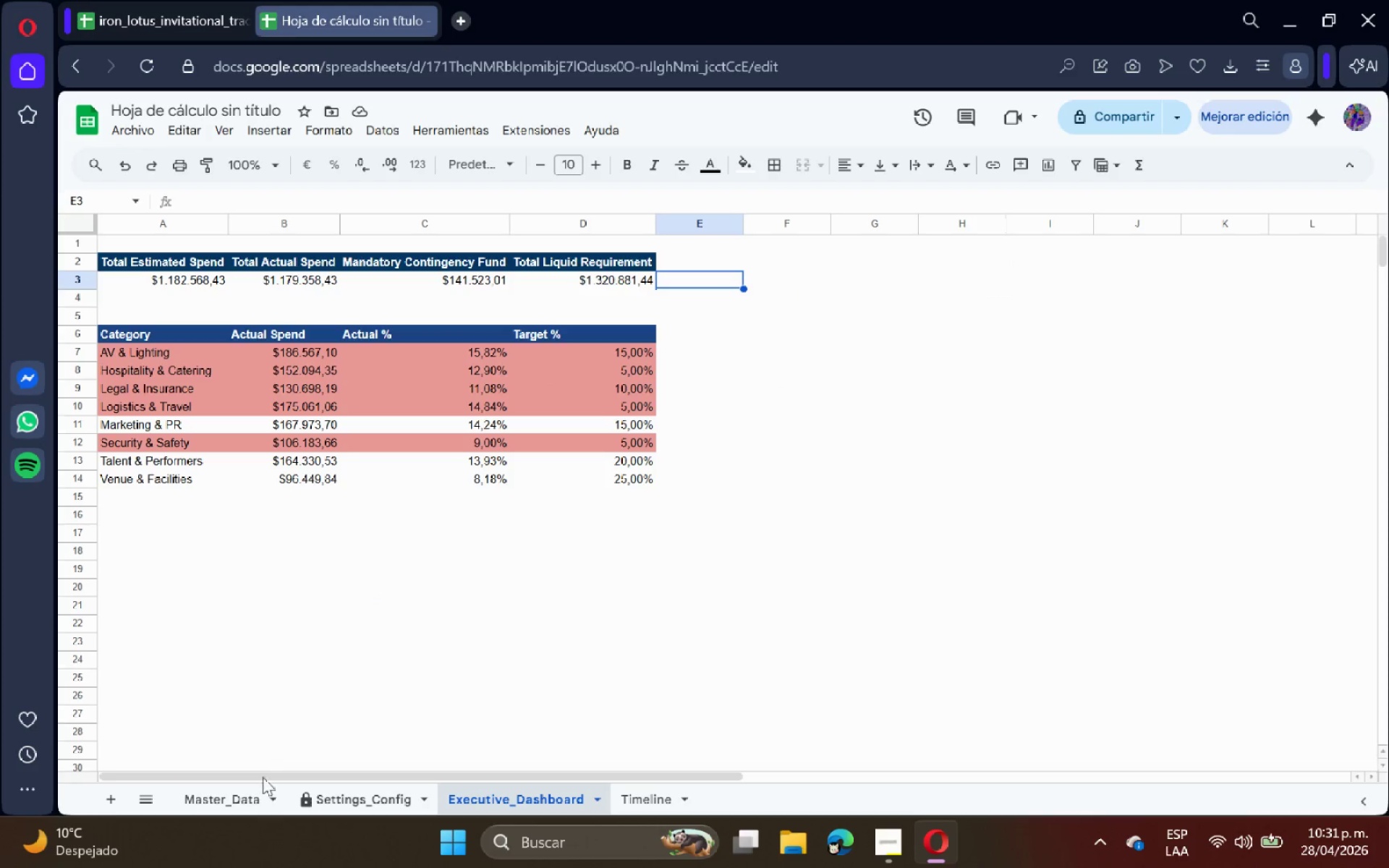 
left_click([229, 799])
 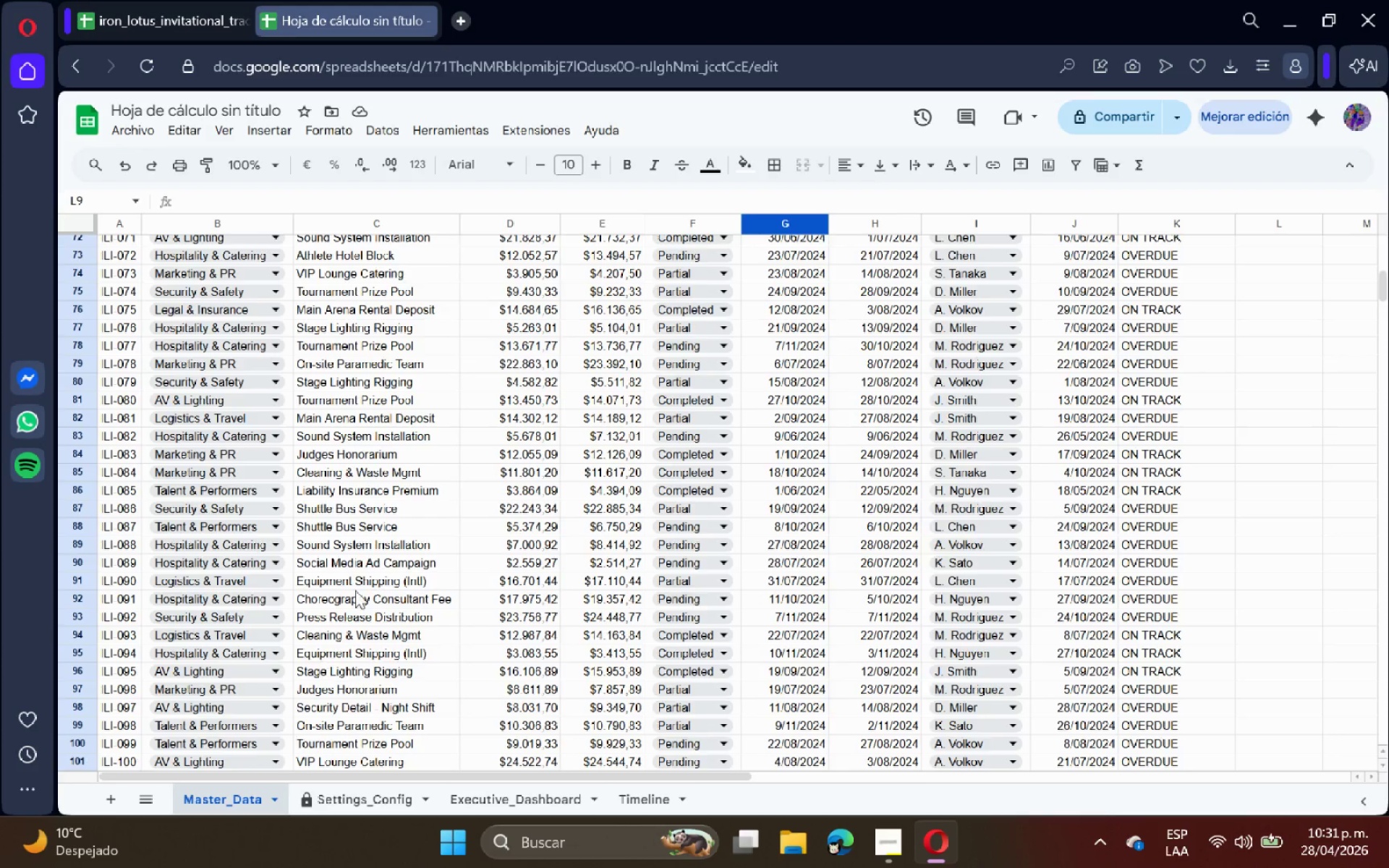 
scroll: coordinate [436, 519], scroll_direction: up, amount: 27.0
 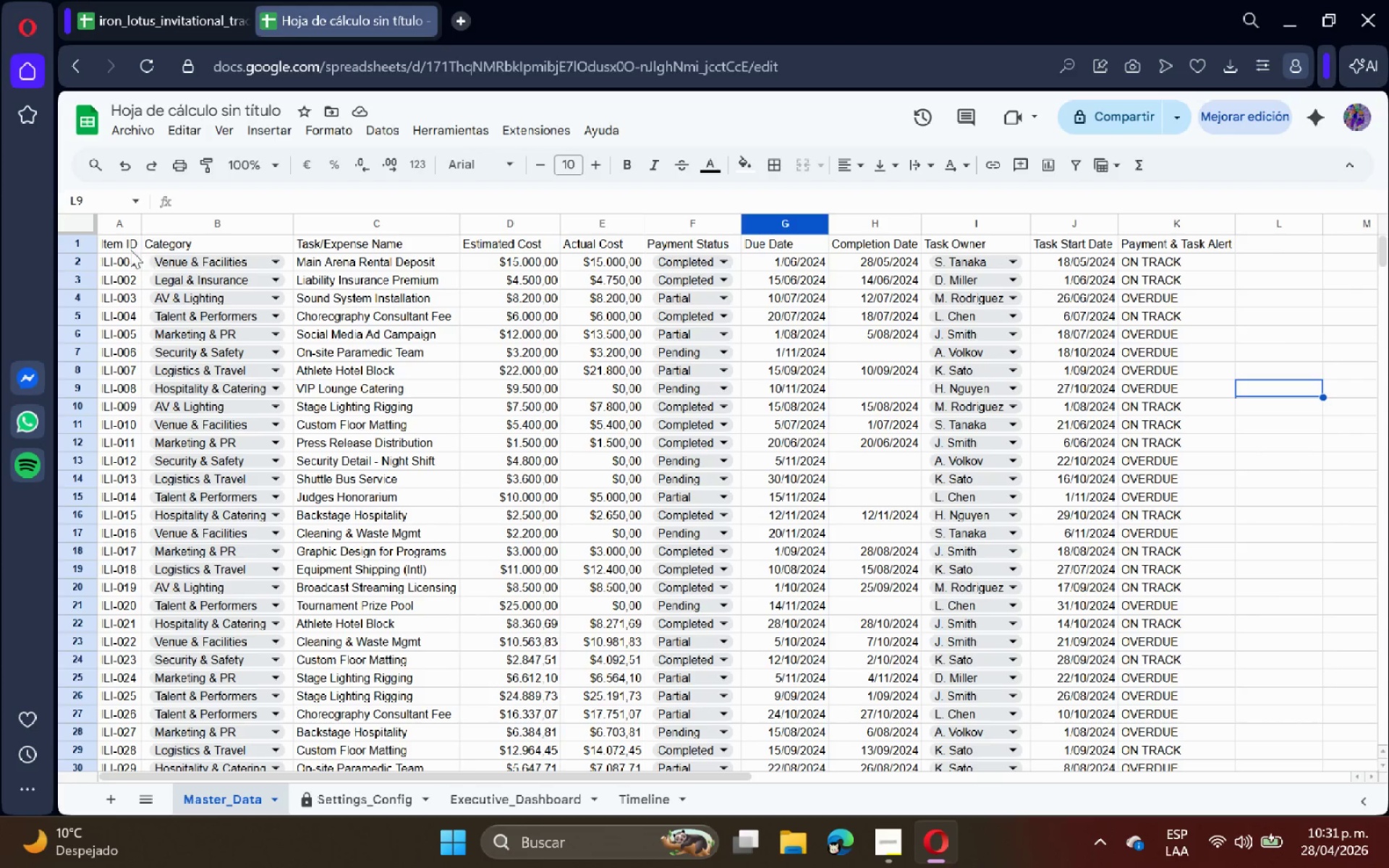 
left_click_drag(start_coordinate=[120, 244], to_coordinate=[1193, 242])
 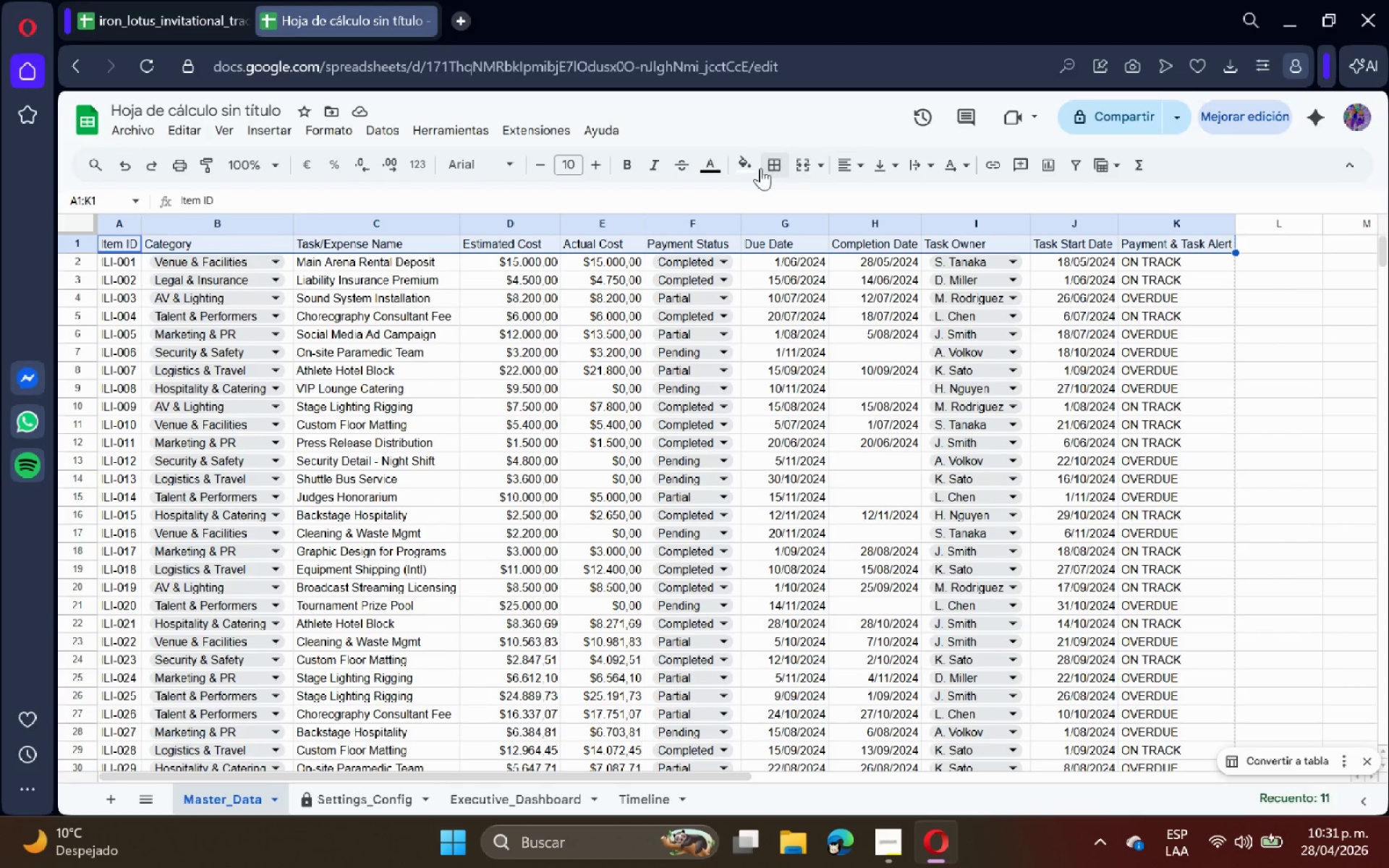 
left_click([749, 168])
 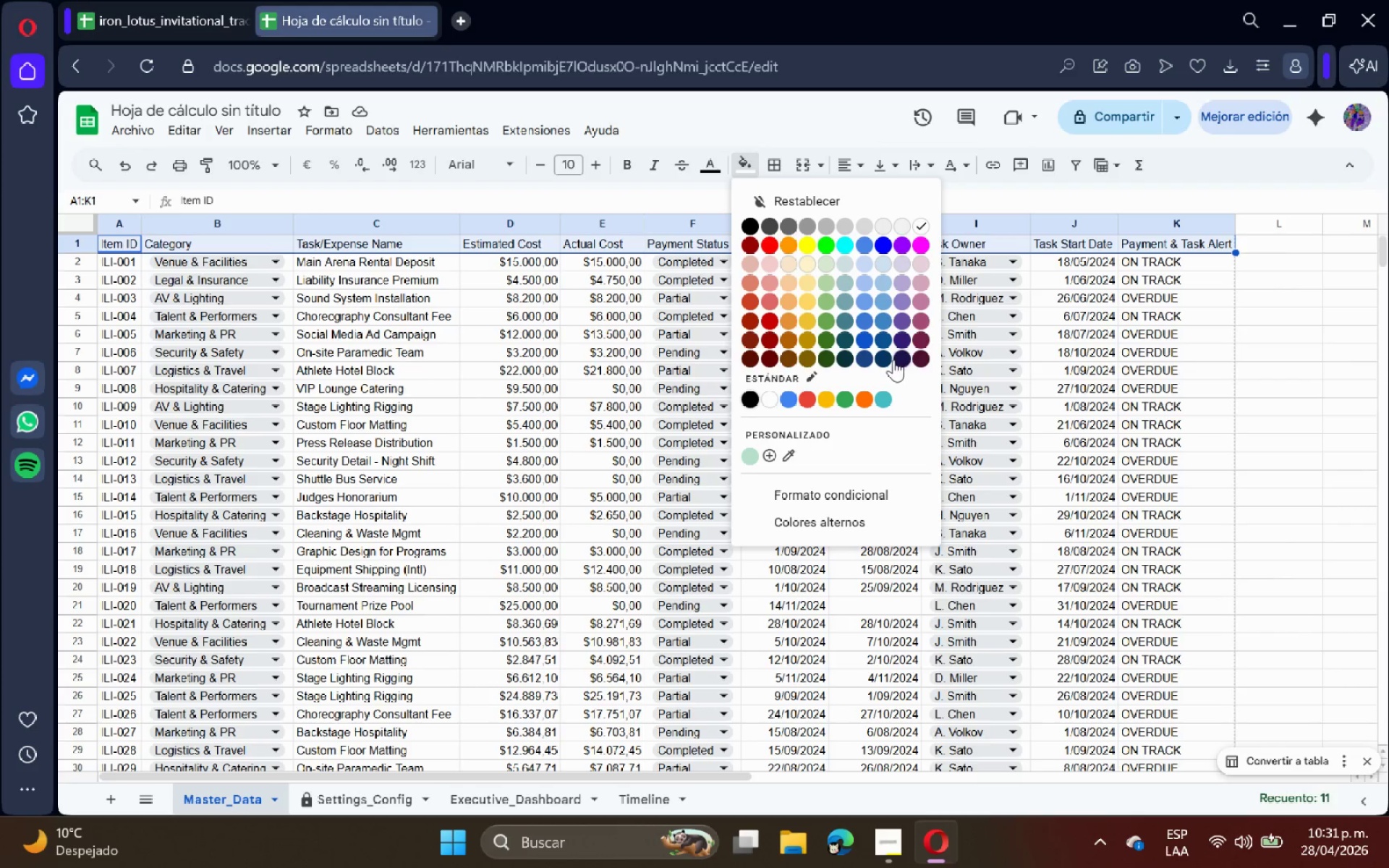 
left_click([883, 360])
 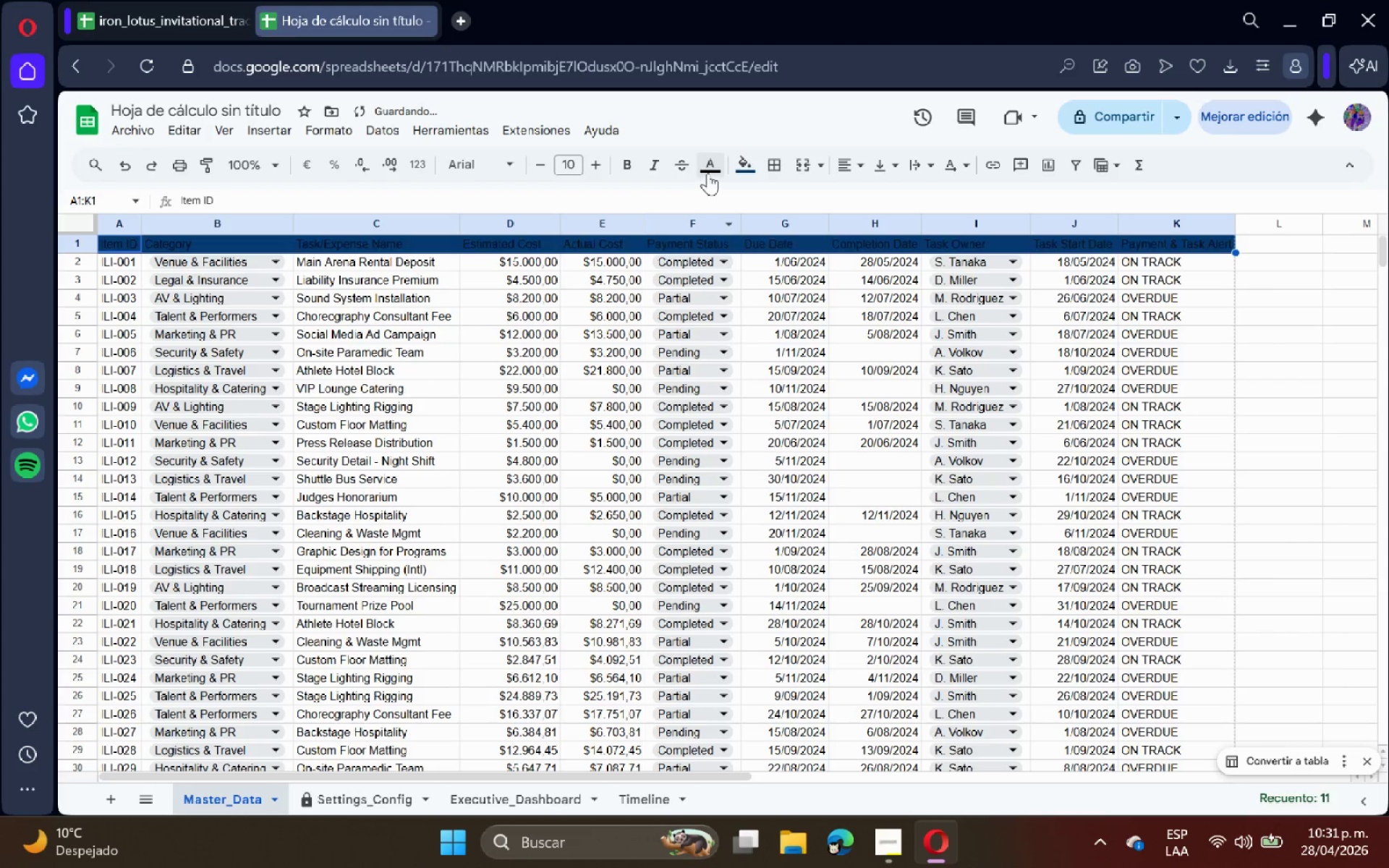 
left_click([710, 167])
 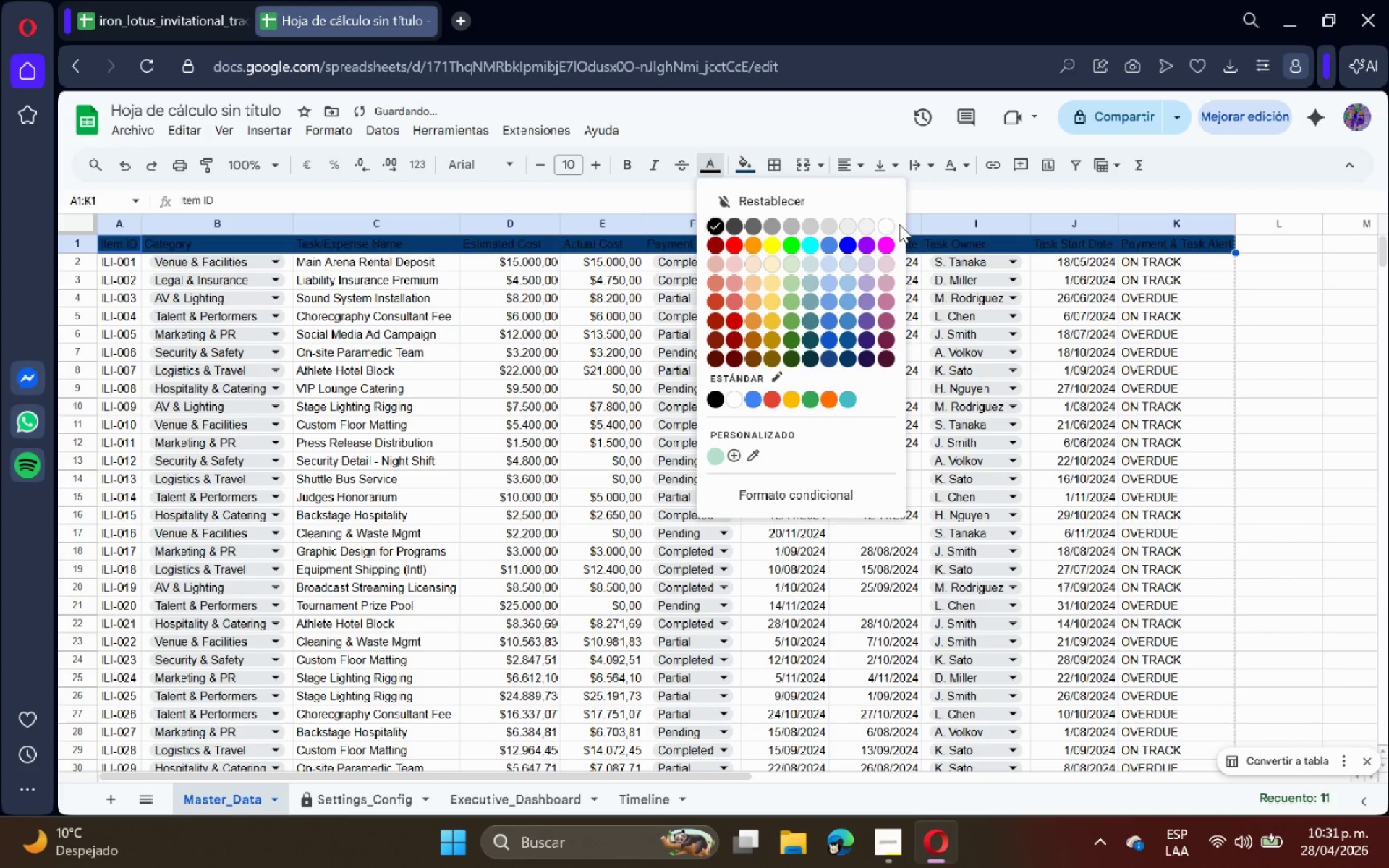 
left_click([884, 224])
 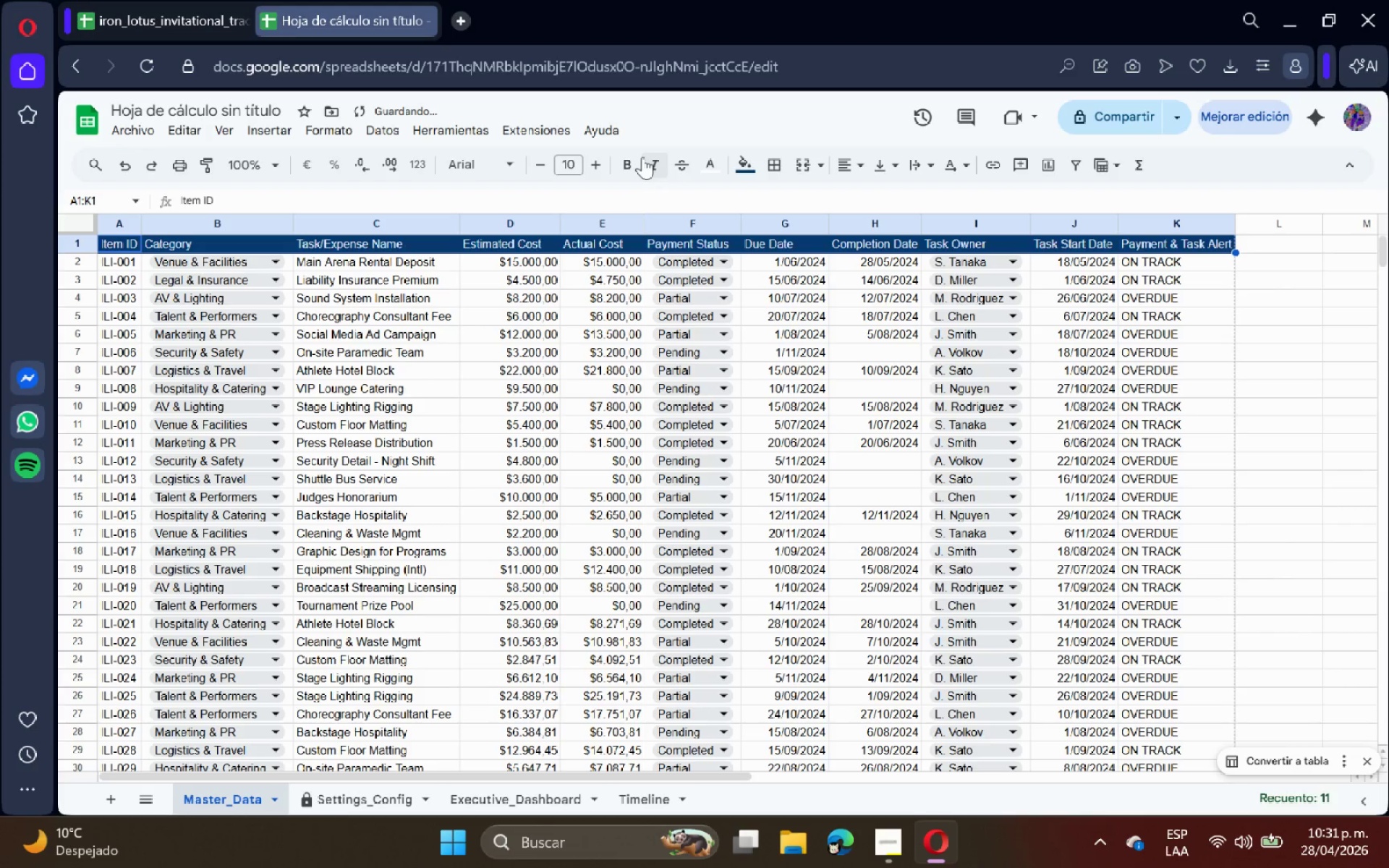 
left_click([638, 157])
 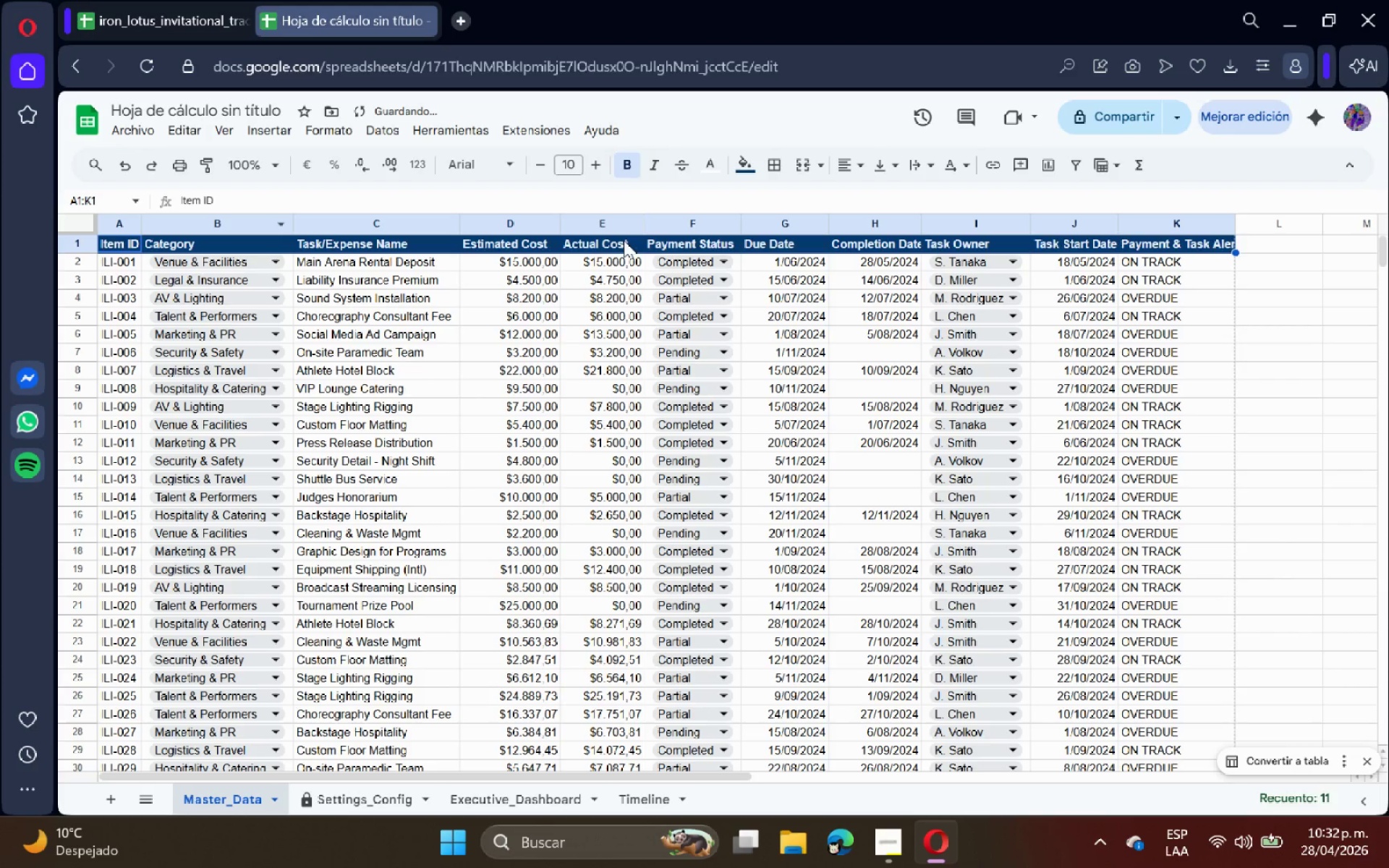 
left_click([915, 261])
 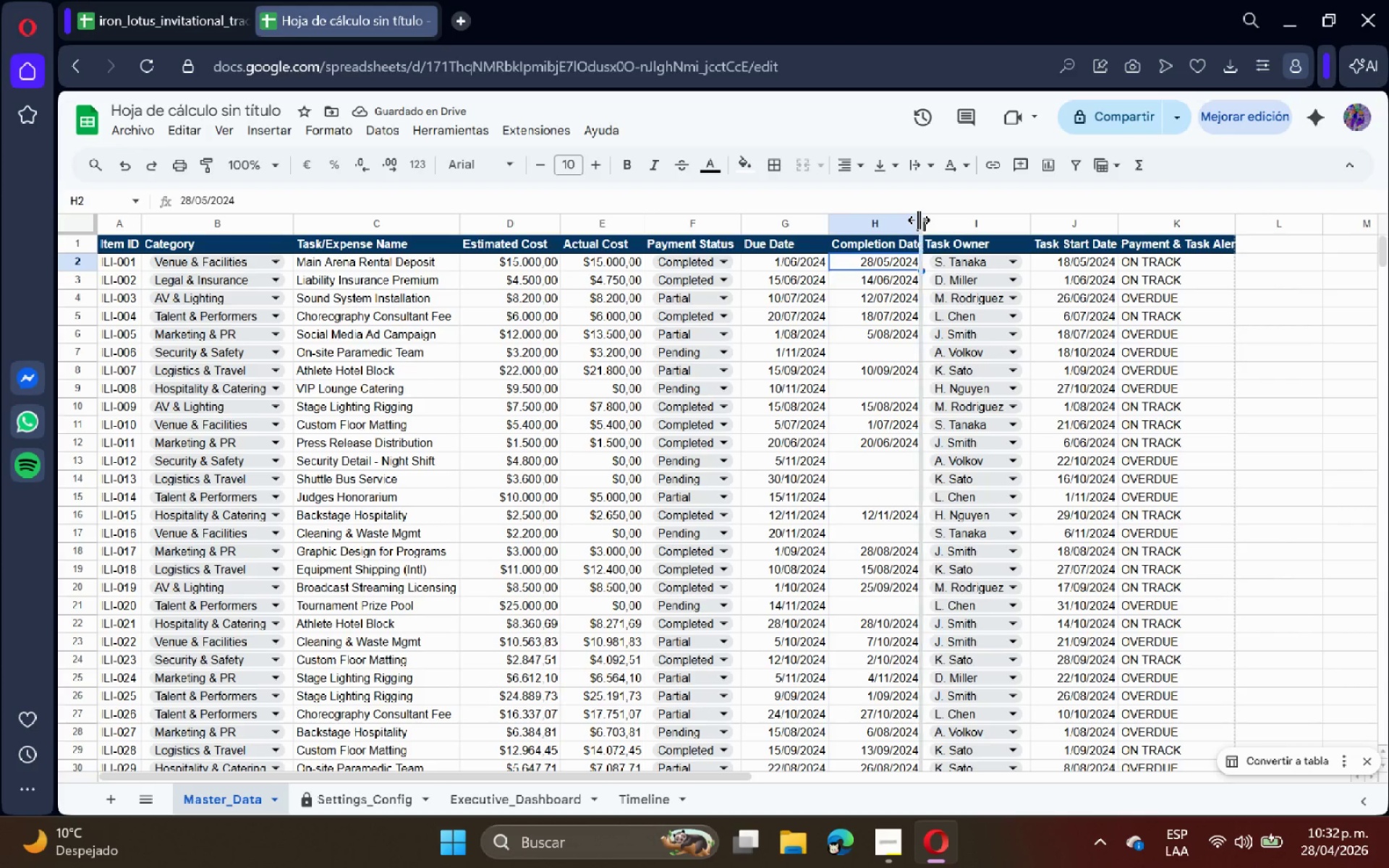 
double_click([919, 220])
 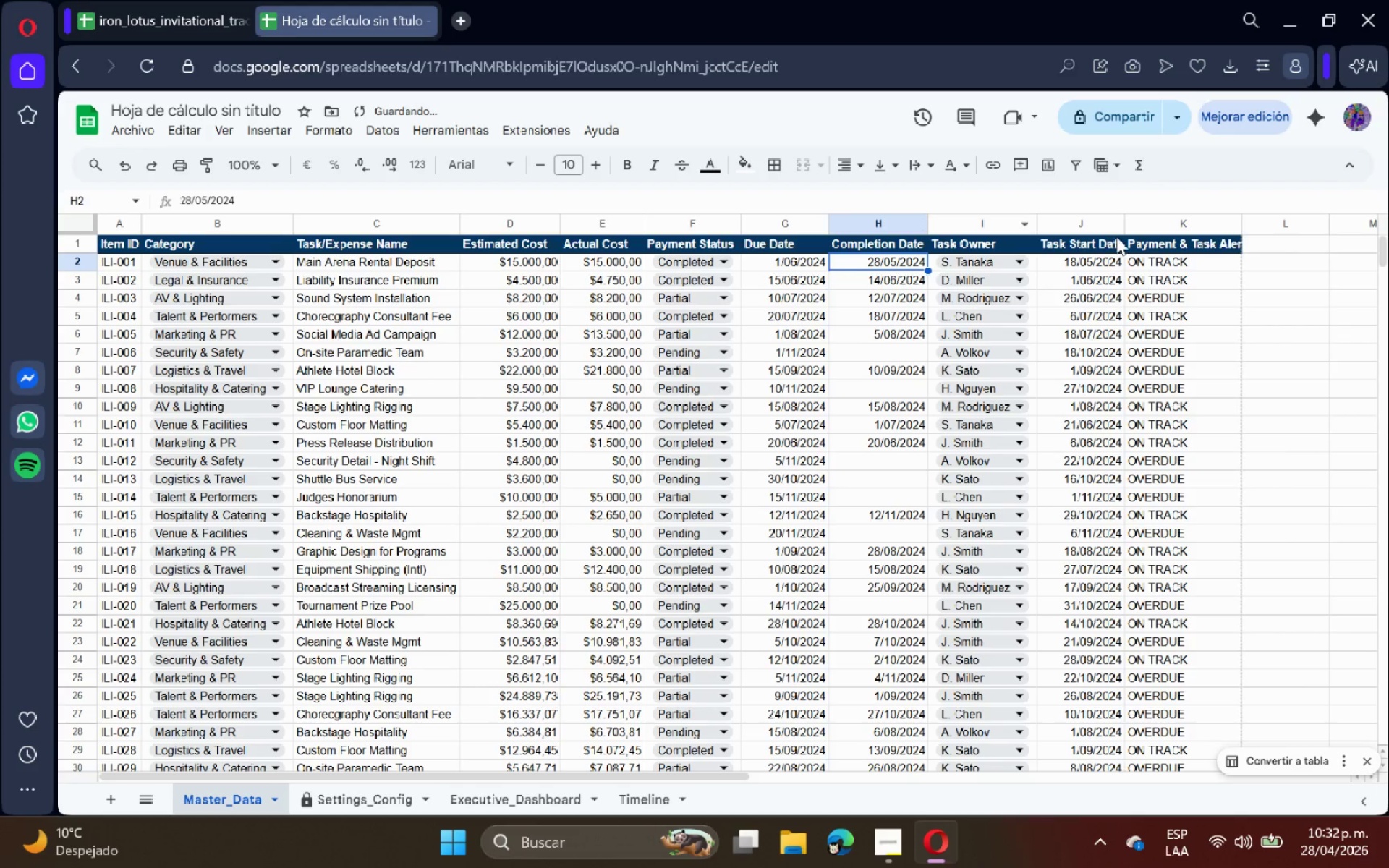 
left_click([1119, 228])
 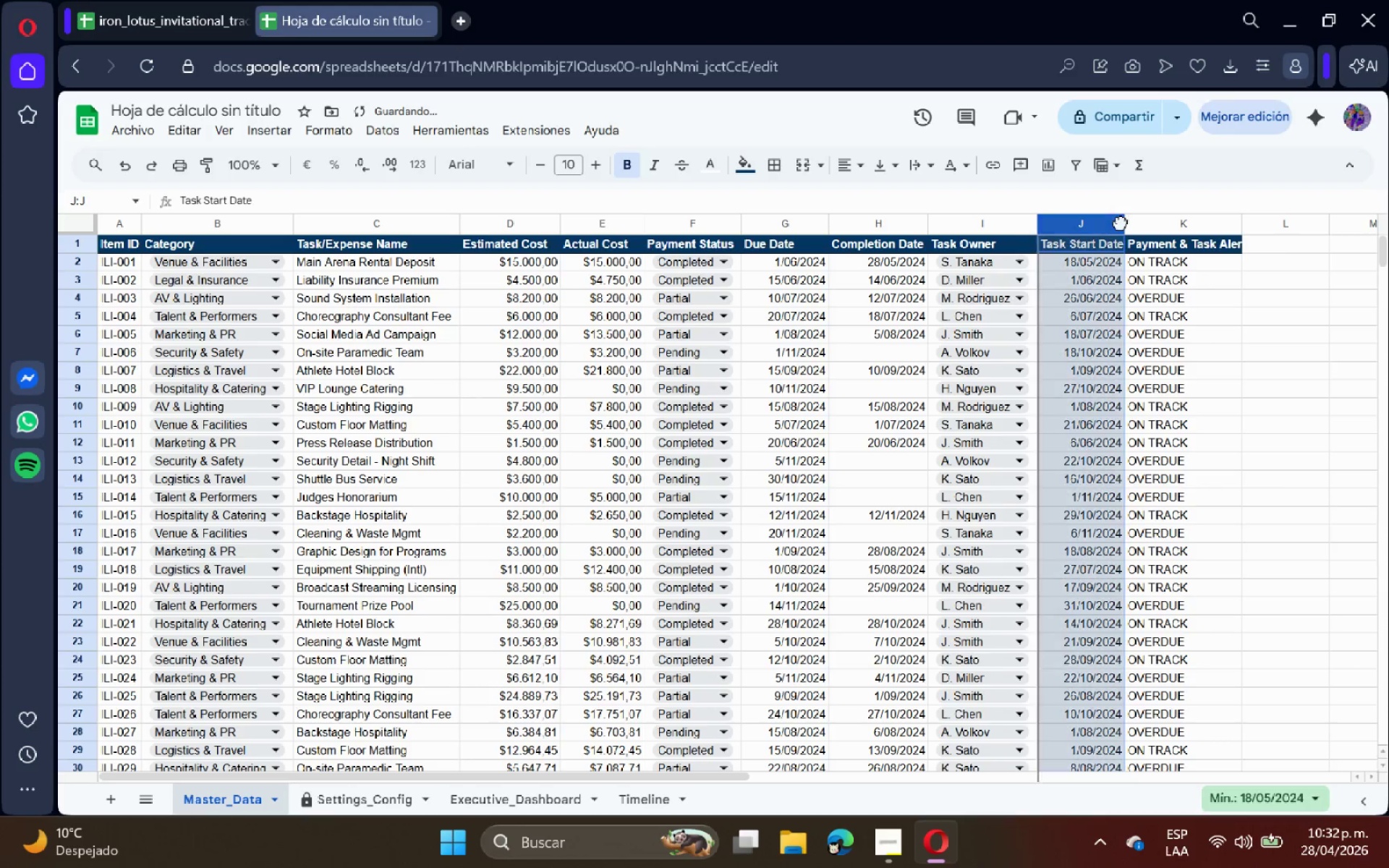 
double_click([1121, 223])
 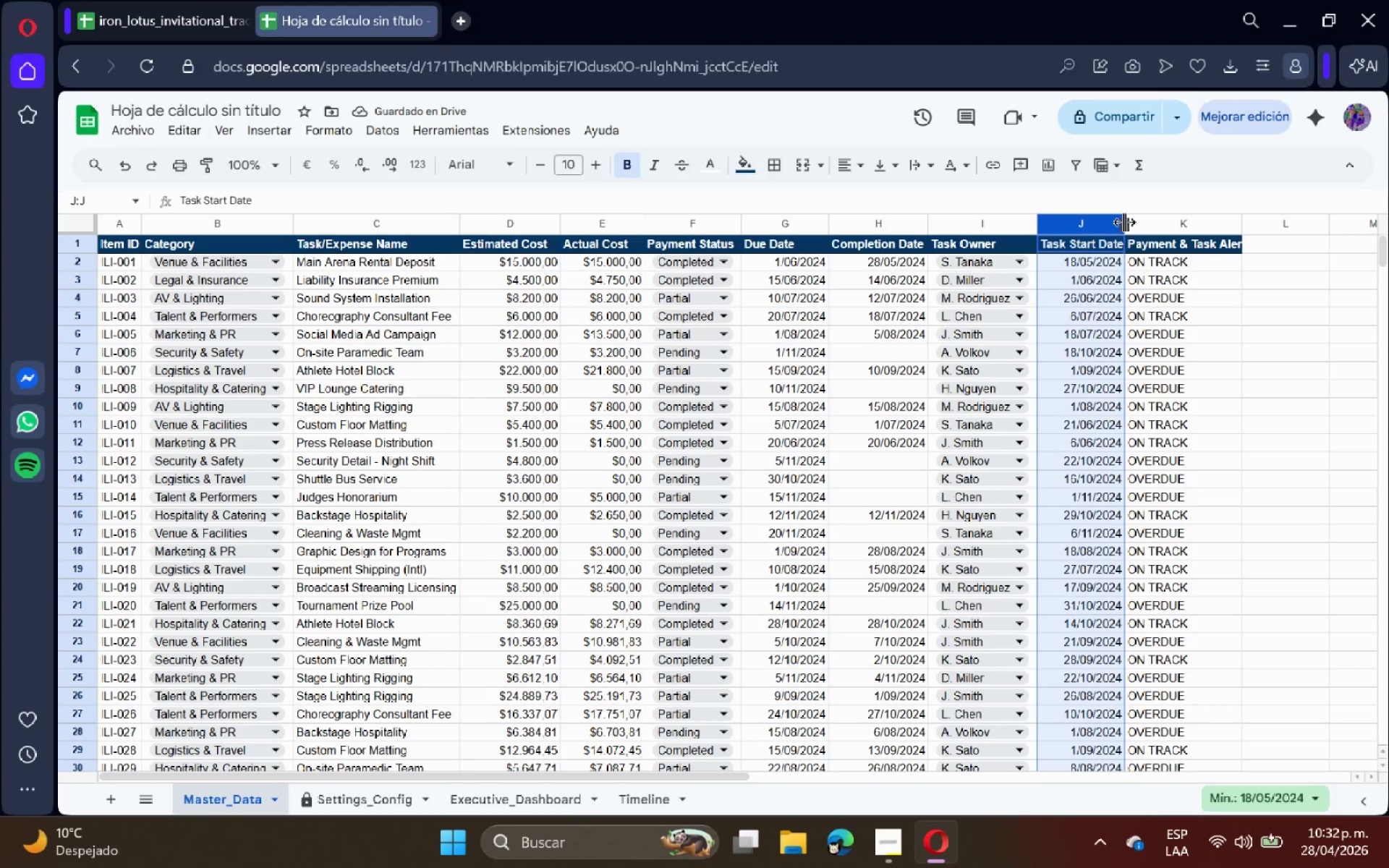 
double_click([1124, 222])
 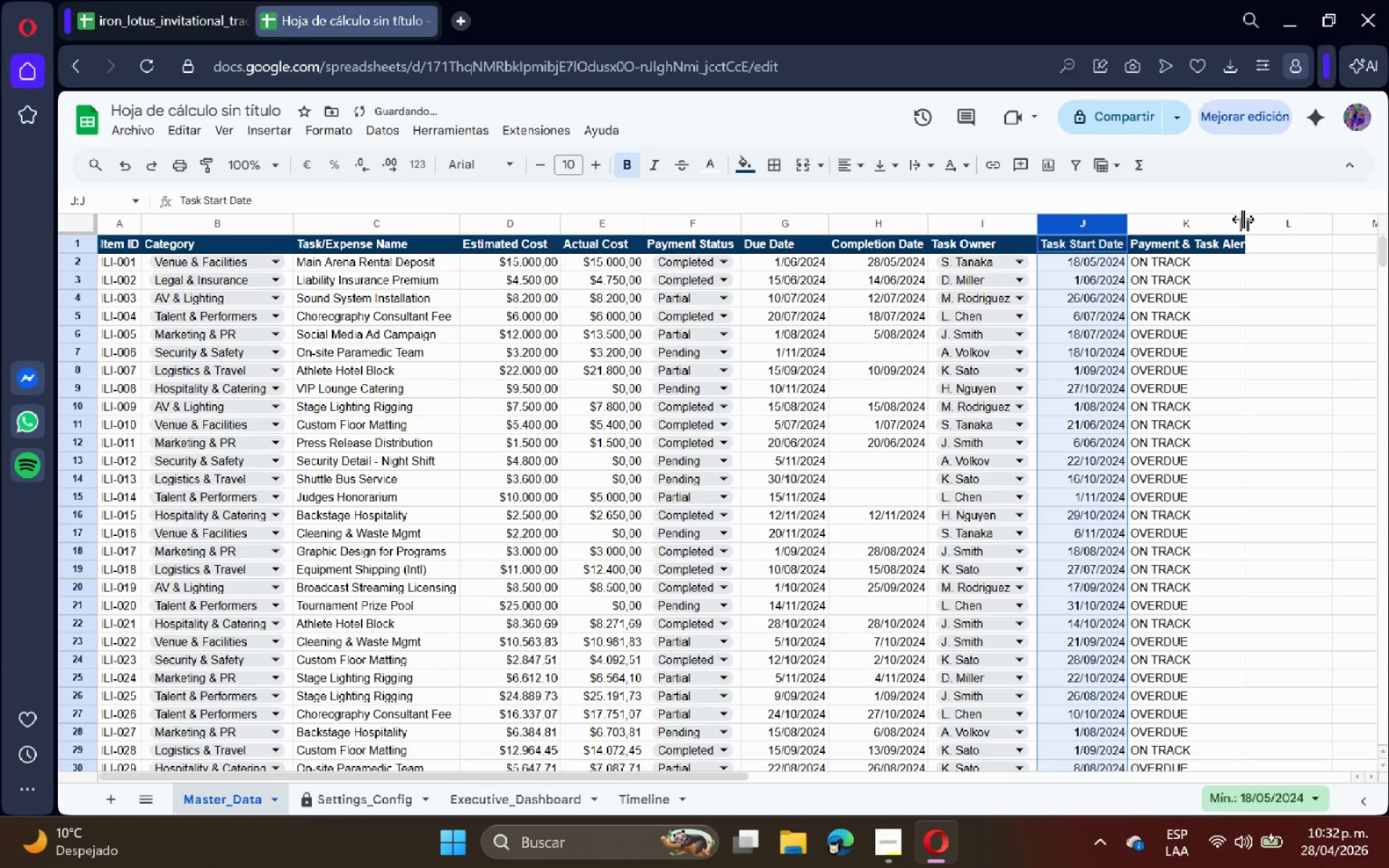 
double_click([1243, 219])
 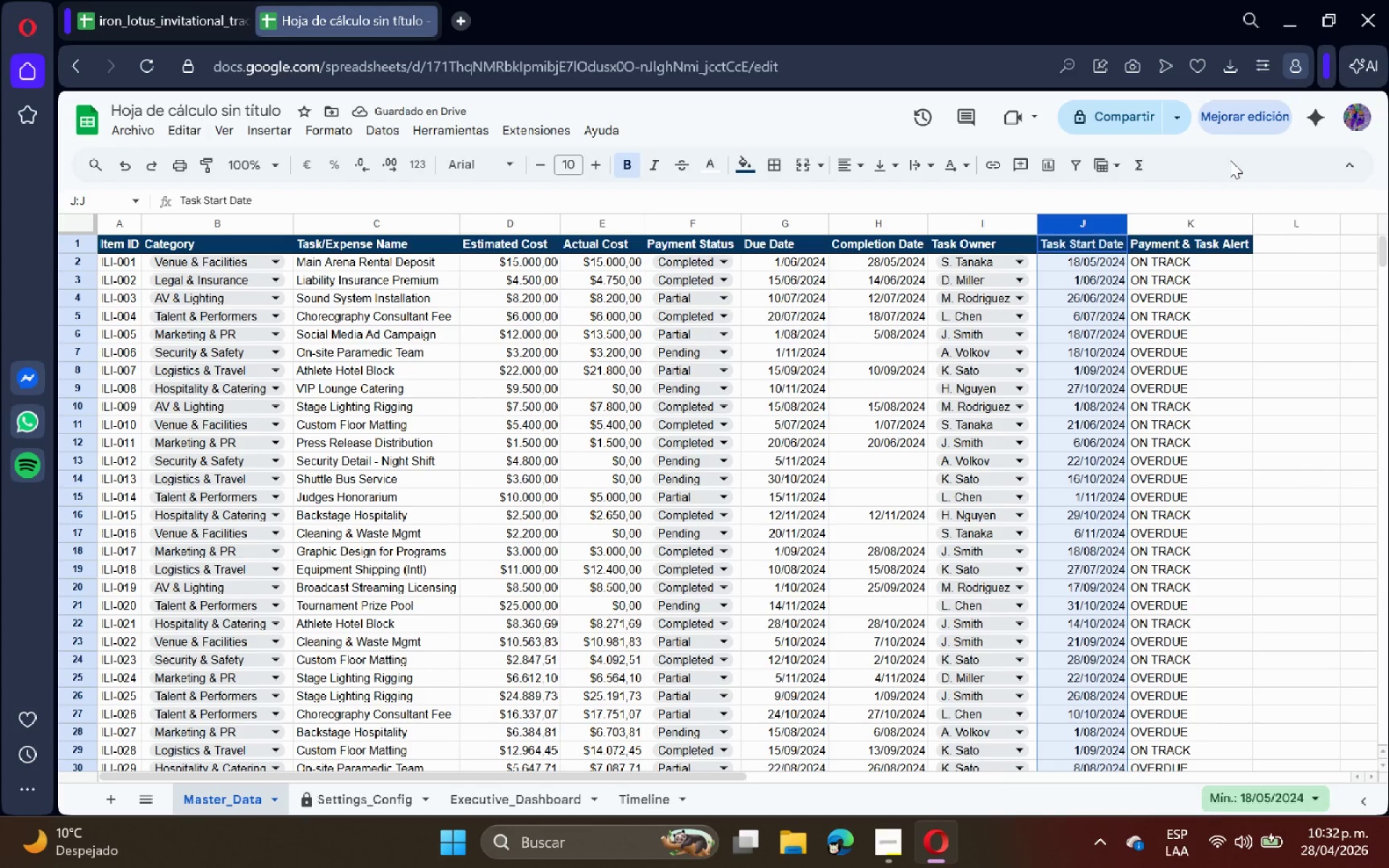 
wait(8.39)
 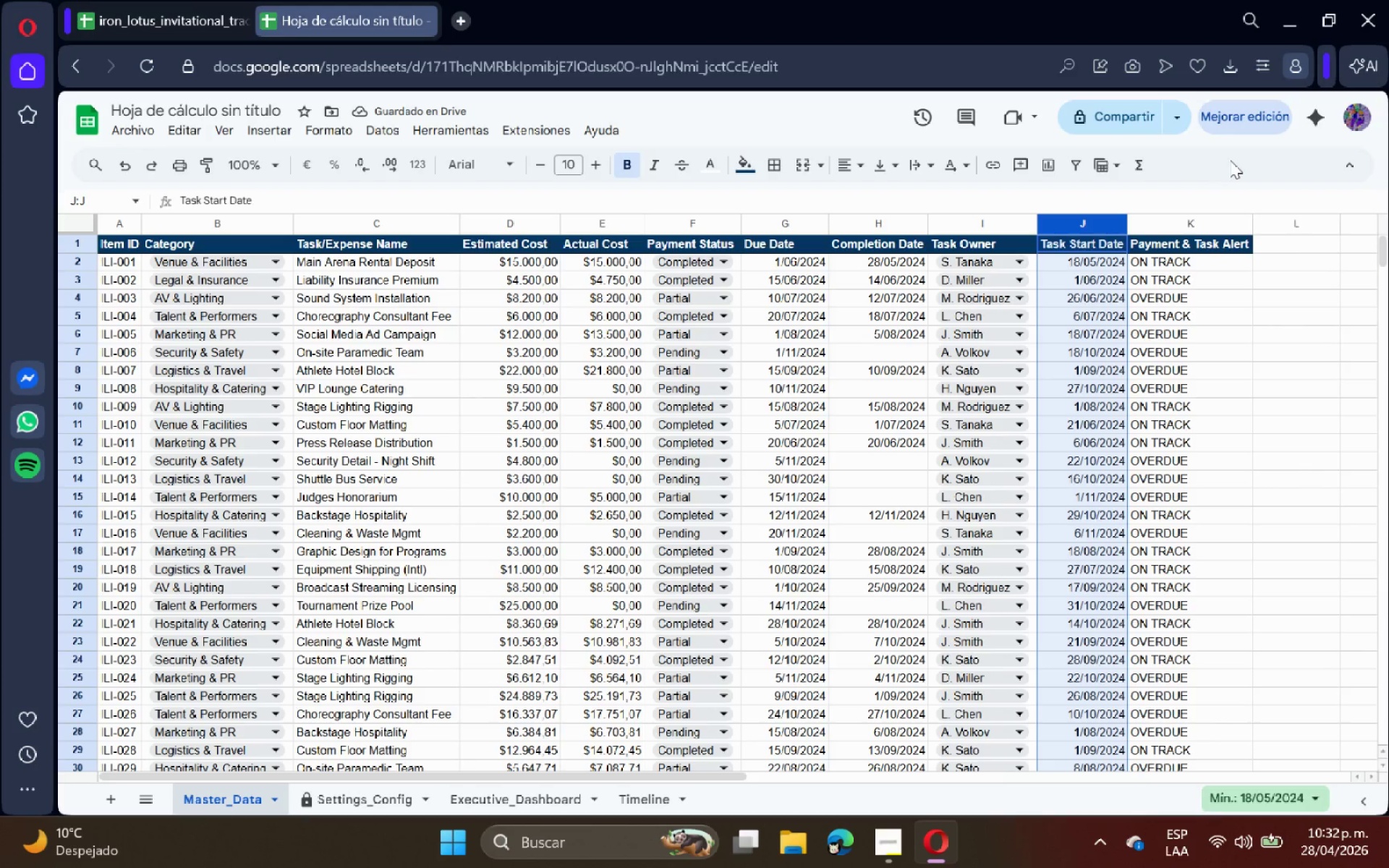 
left_click([1188, 291])
 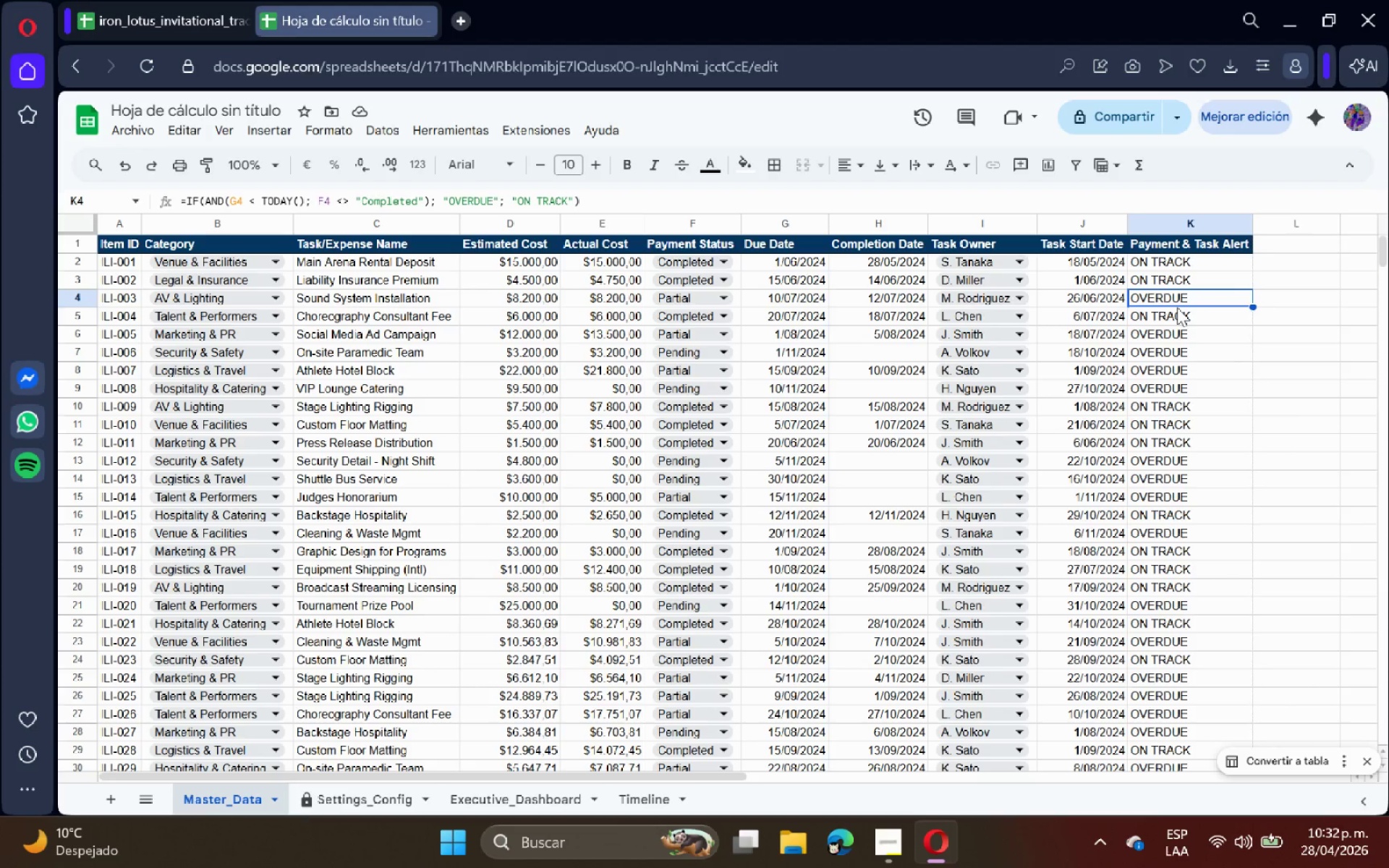 
wait(8.27)
 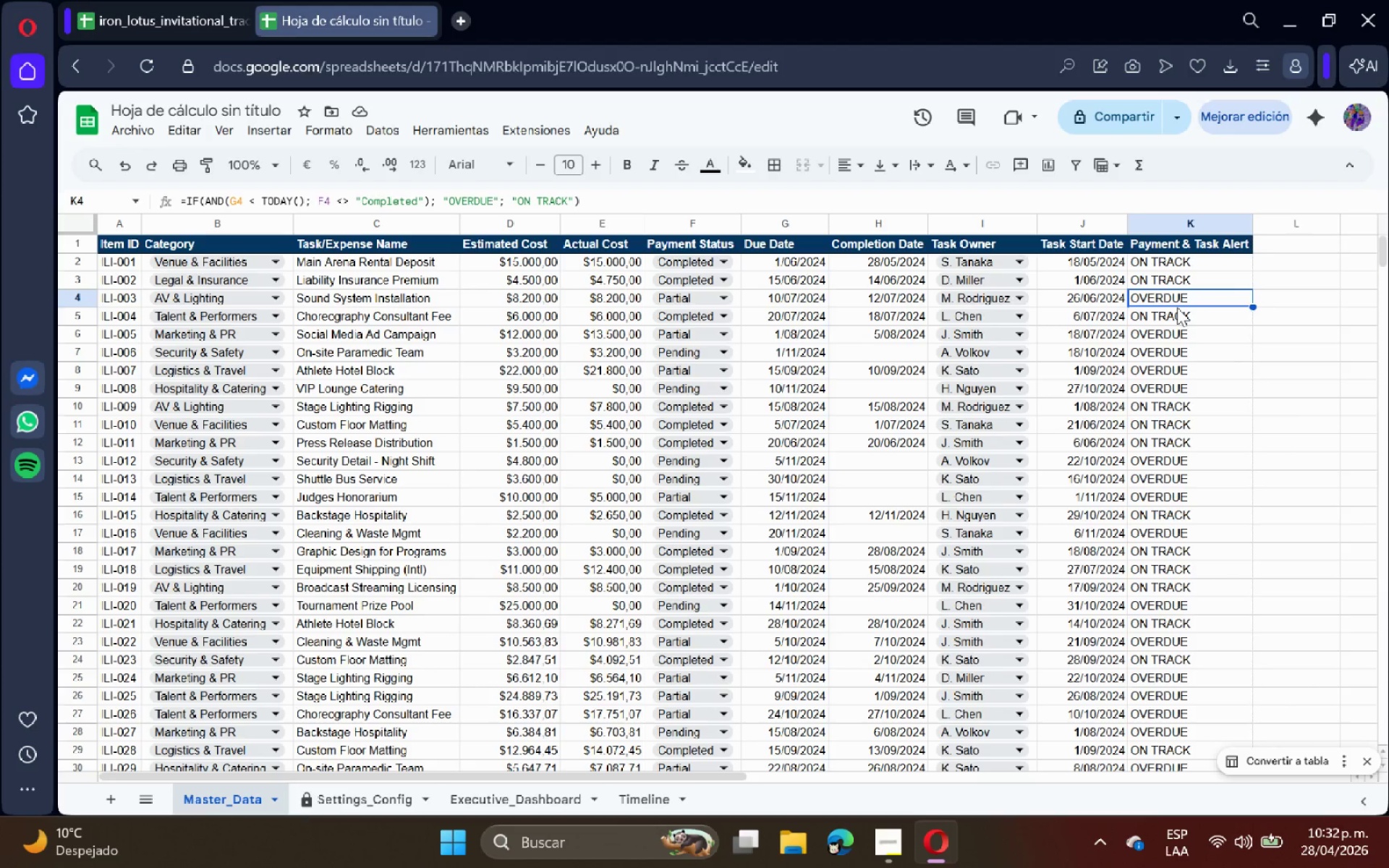 
scroll: coordinate [1147, 289], scroll_direction: up, amount: 7.0
 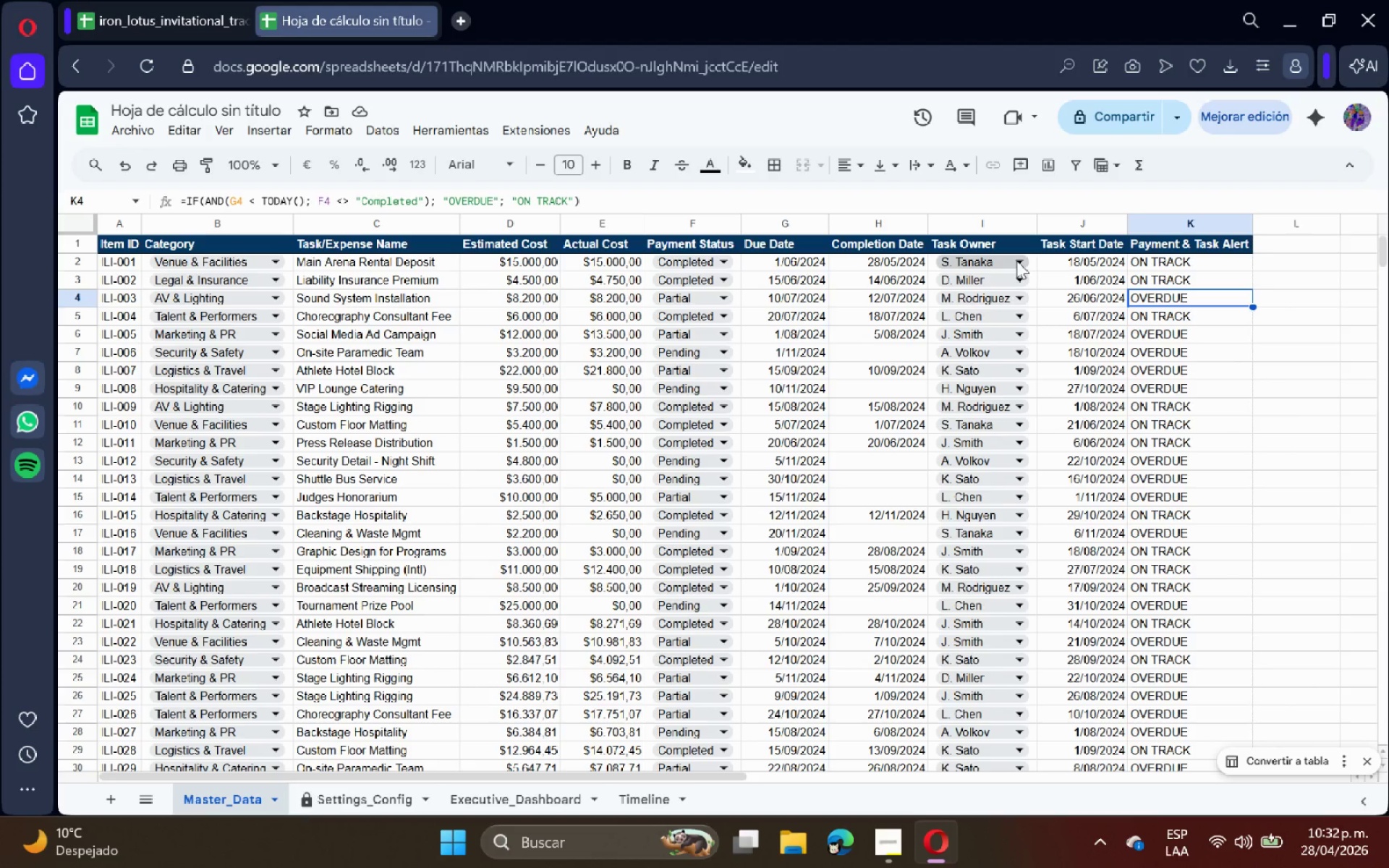 
scroll: coordinate [998, 452], scroll_direction: down, amount: 1.0
 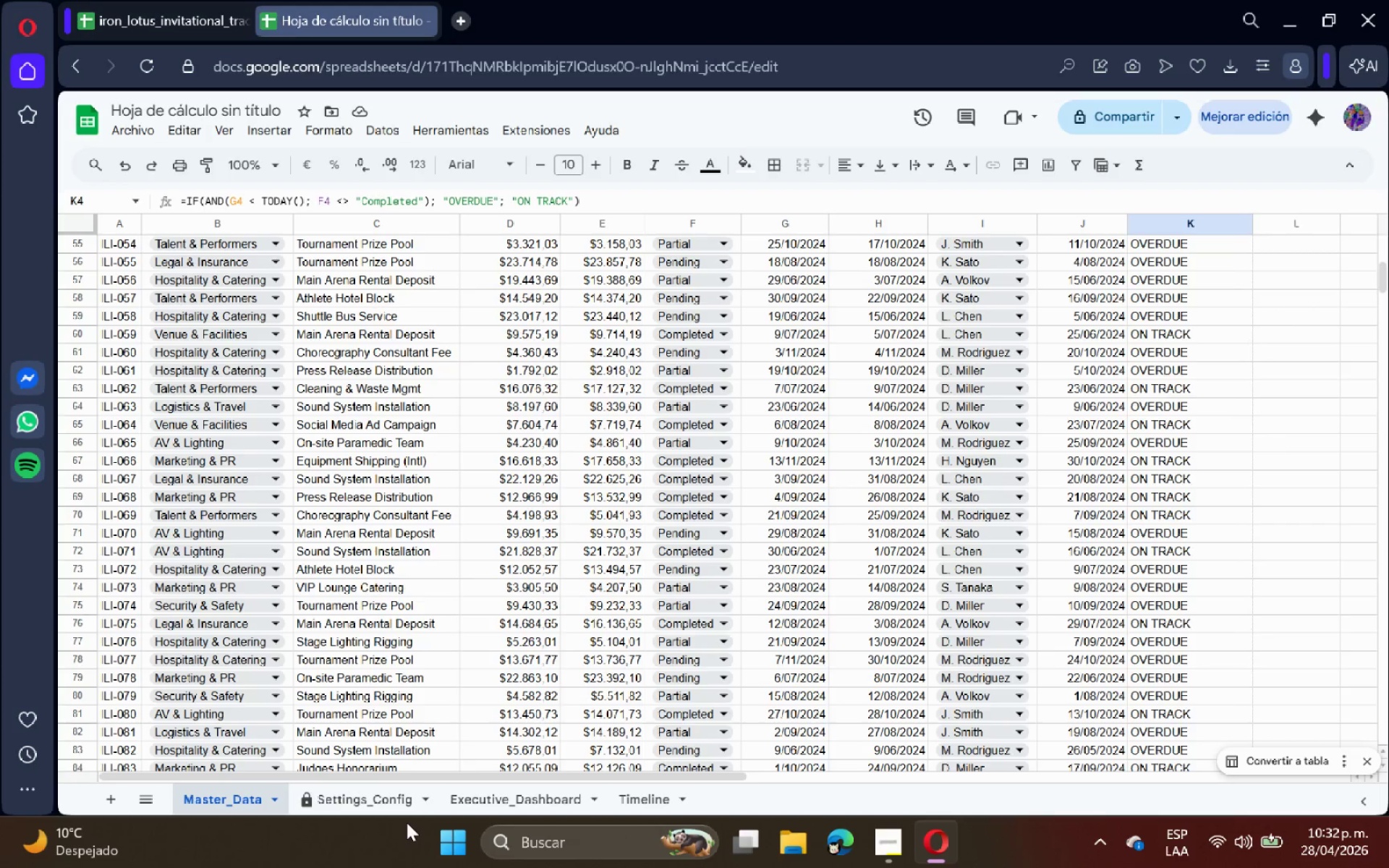 
left_click([383, 806])
 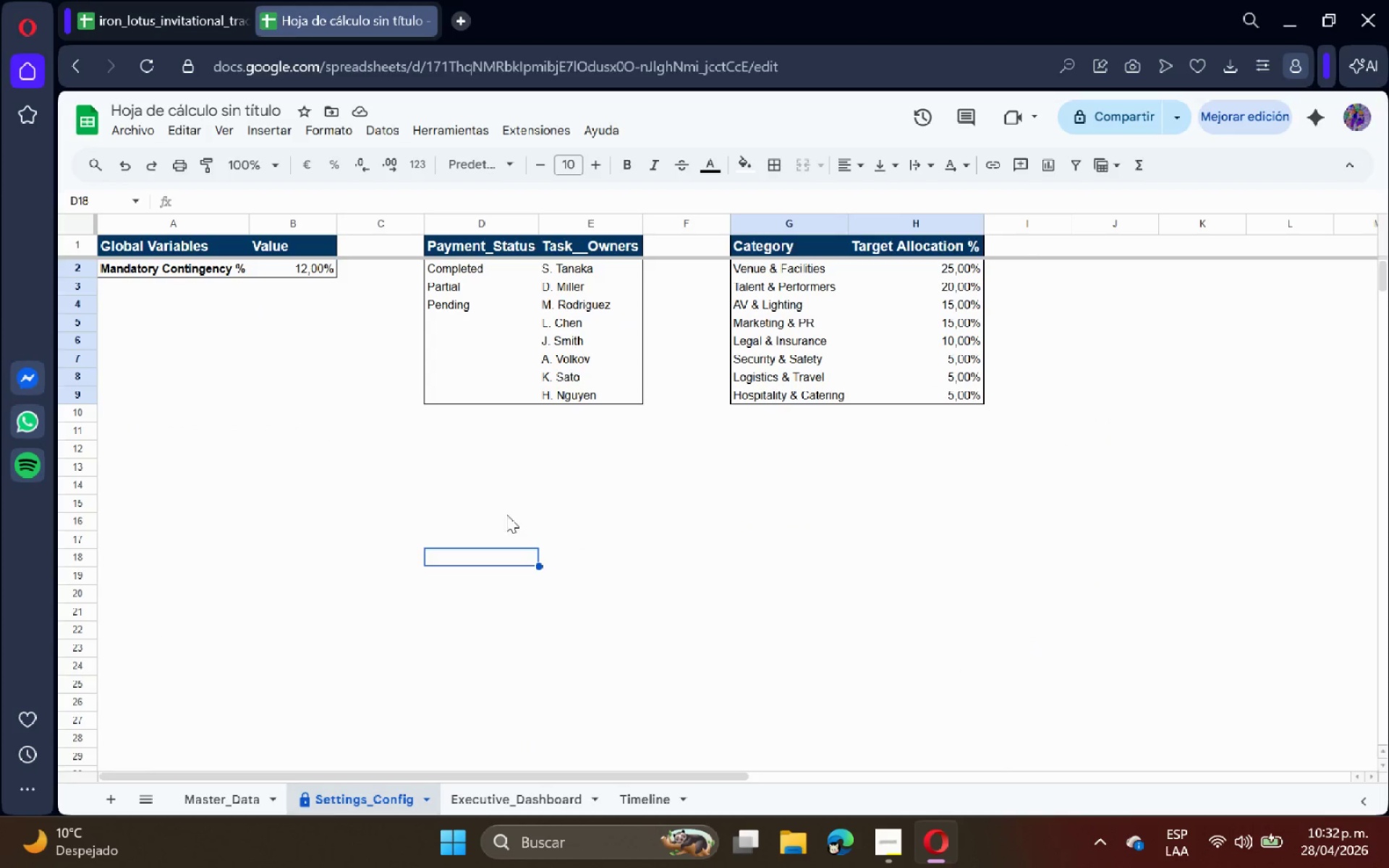 
scroll: coordinate [515, 559], scroll_direction: up, amount: 2.0
 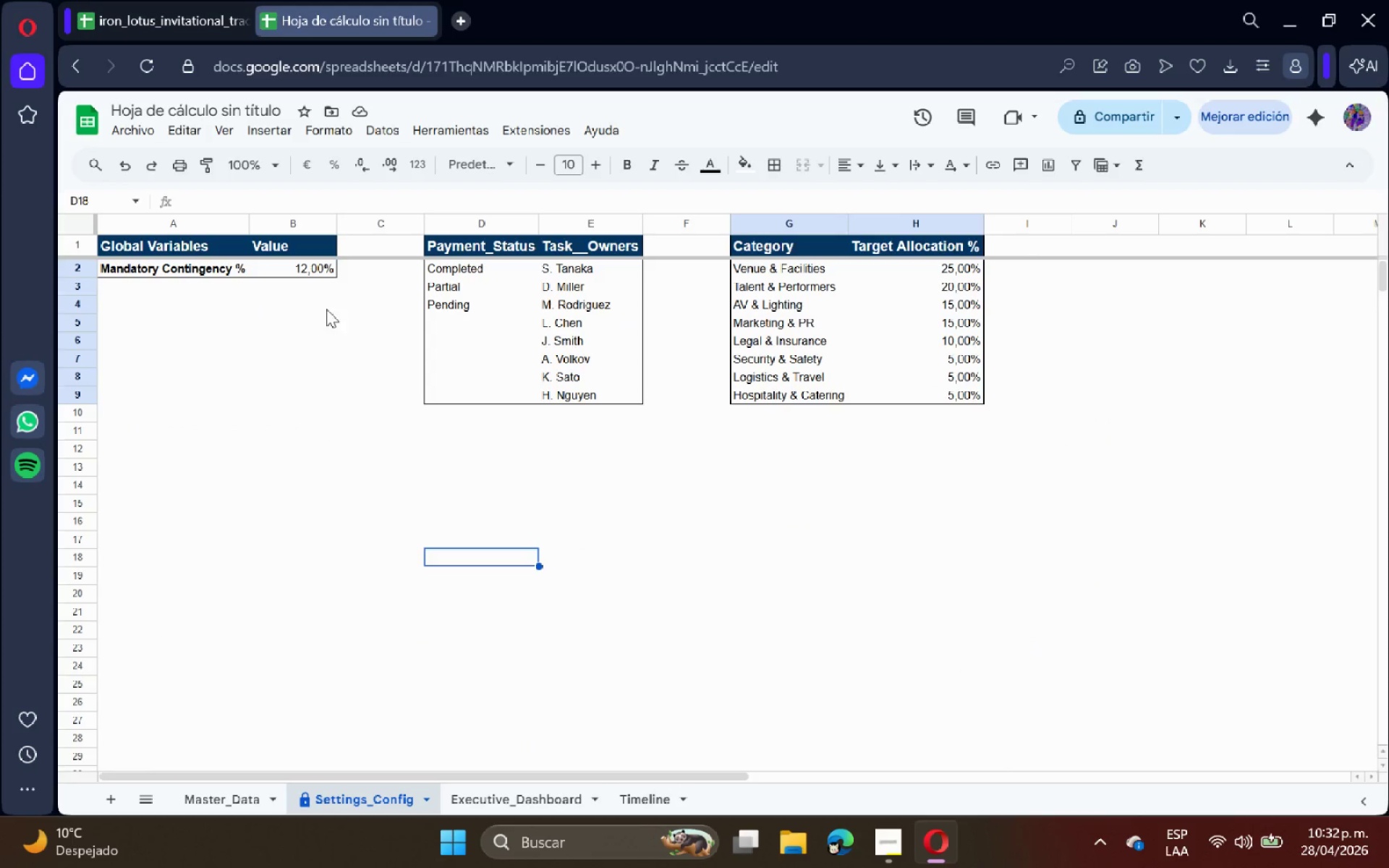 
left_click([305, 268])
 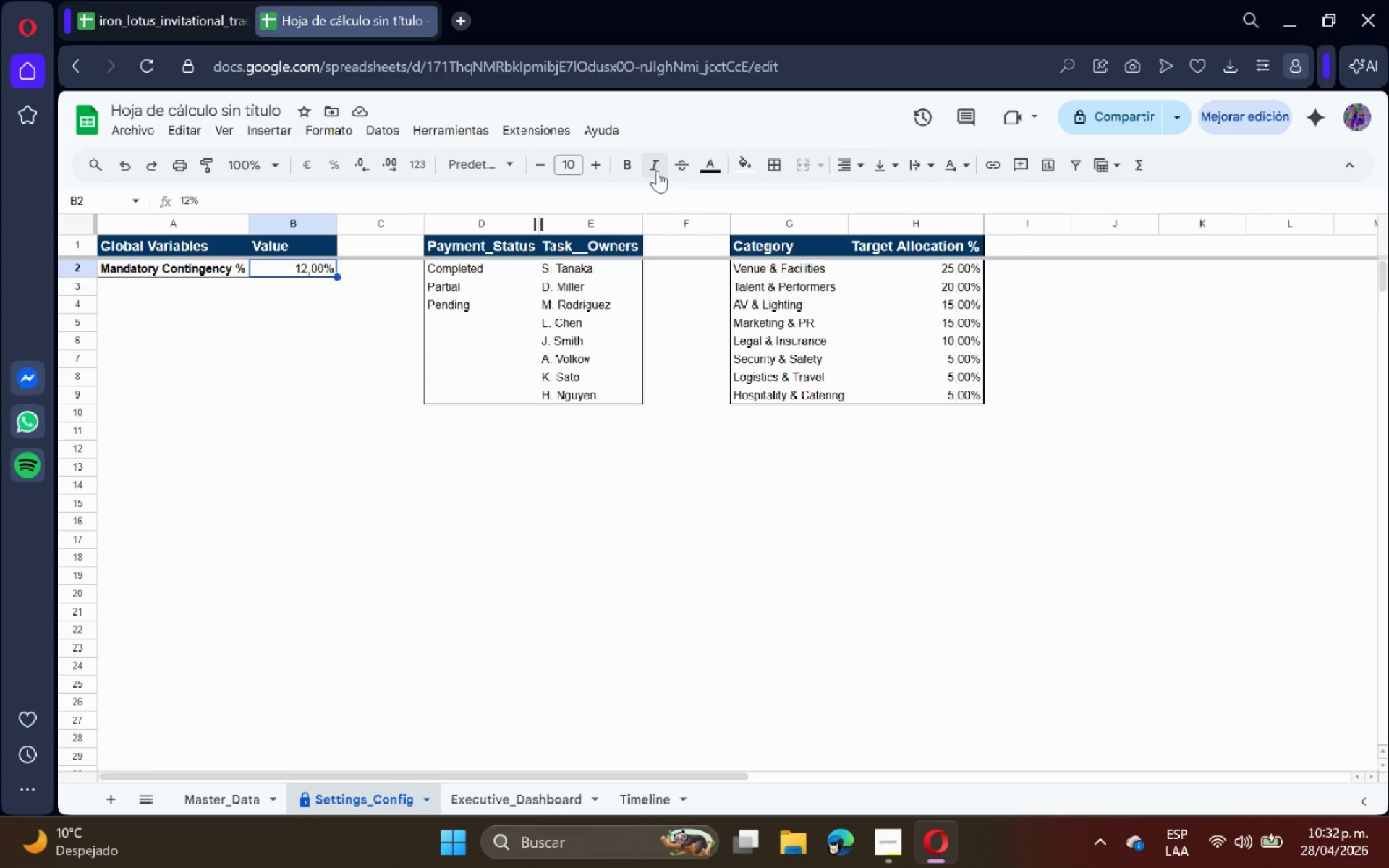 
left_click([629, 163])
 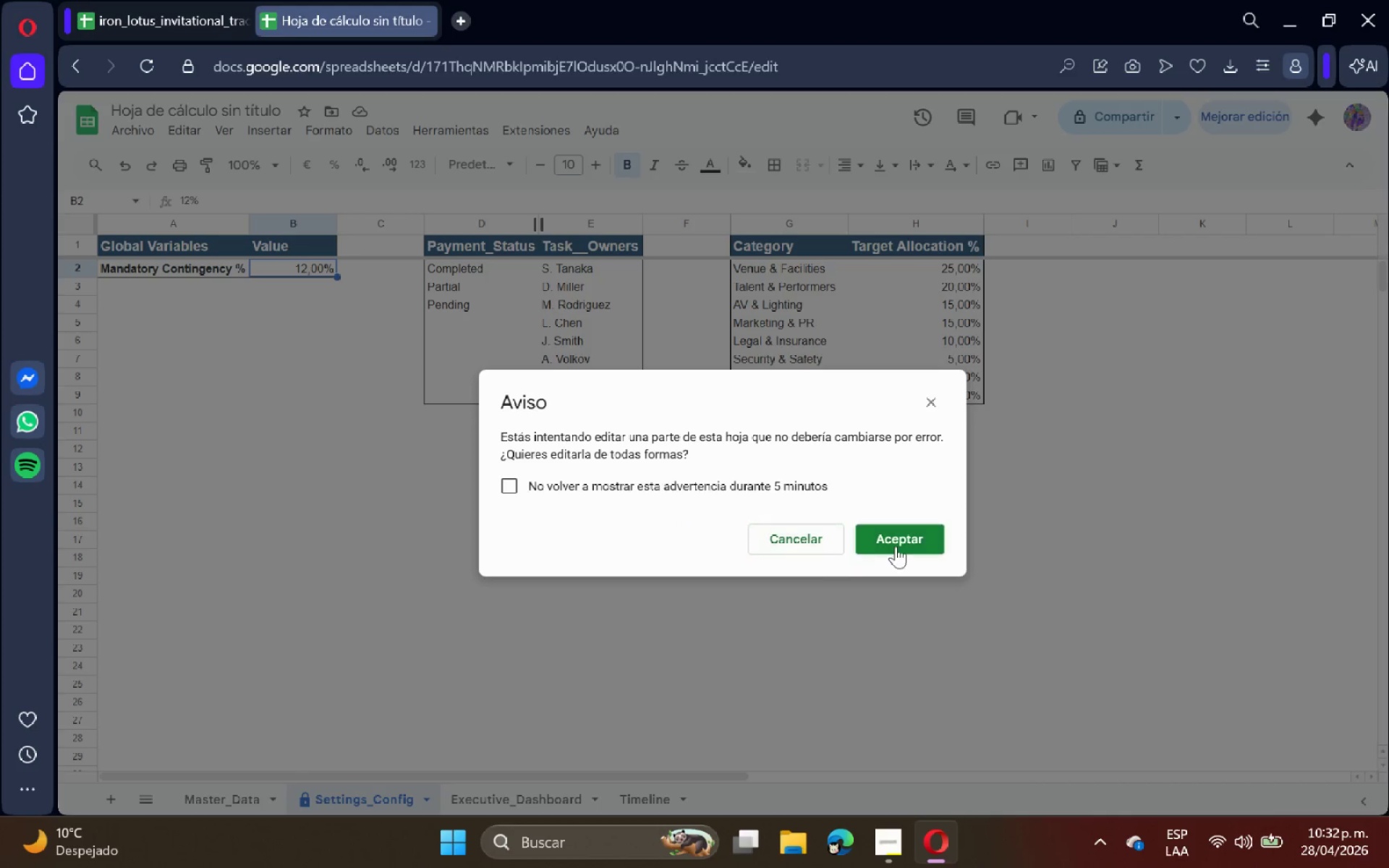 
left_click([918, 540])
 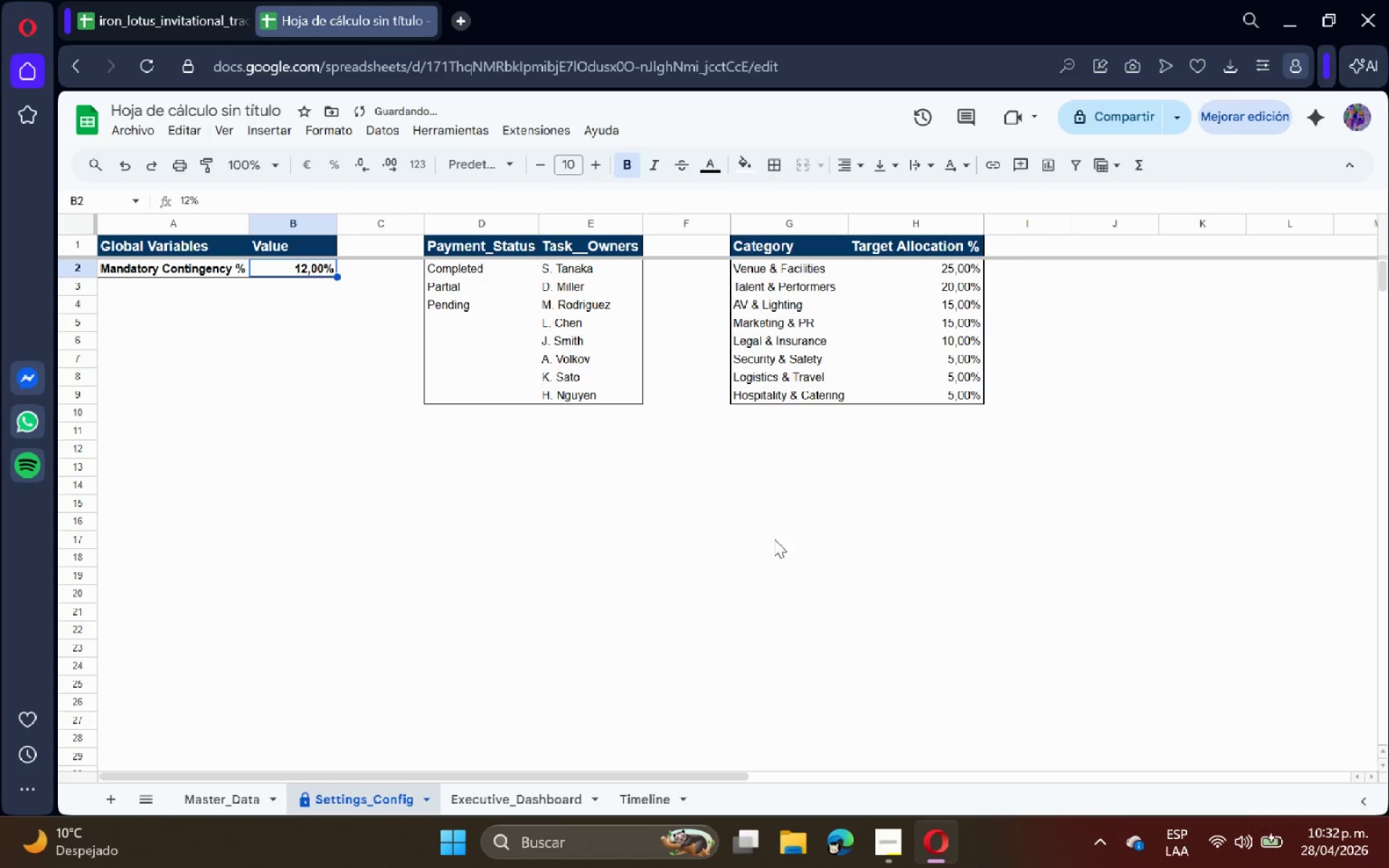 
left_click([687, 537])
 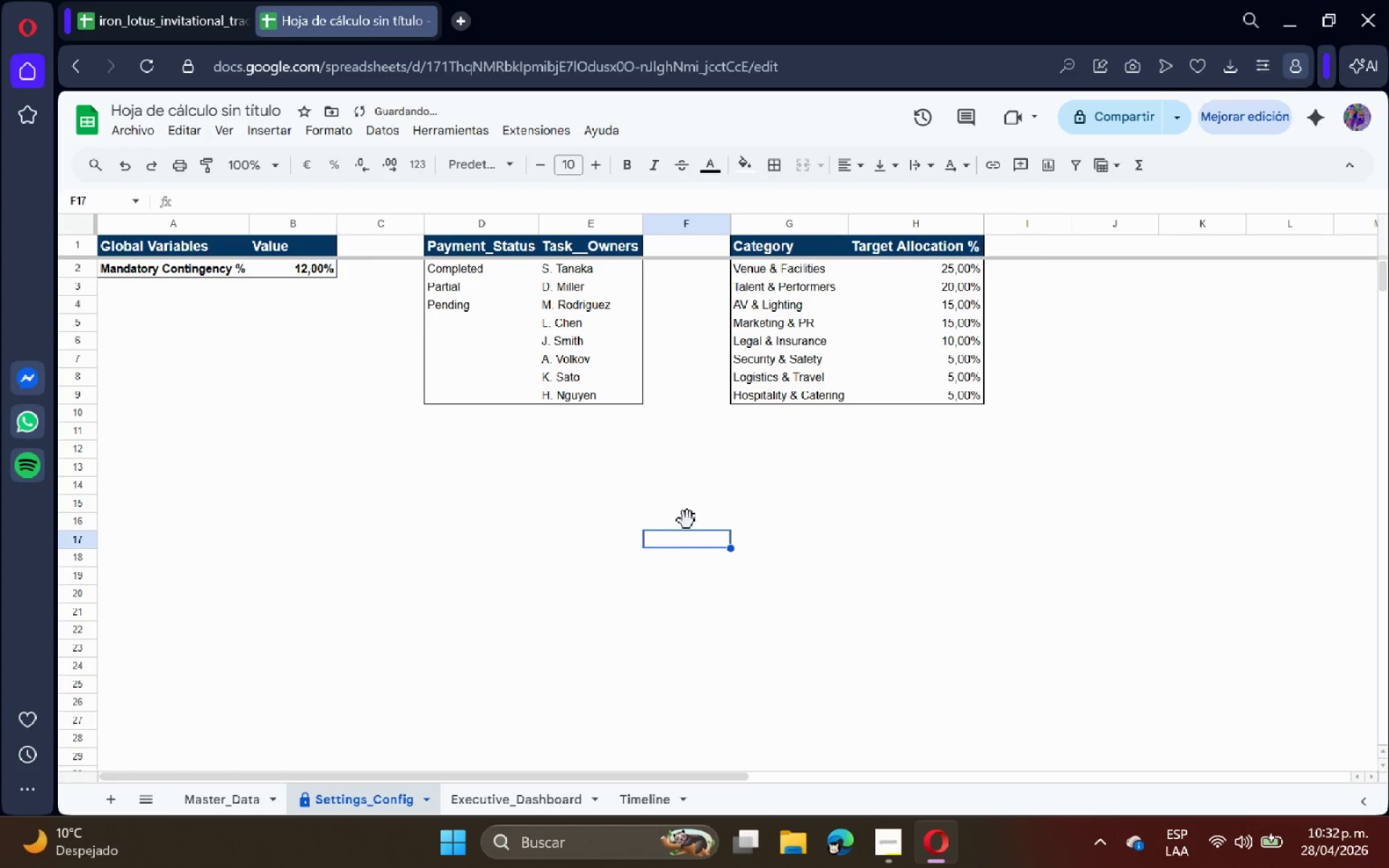 
scroll: coordinate [689, 490], scroll_direction: up, amount: 7.0
 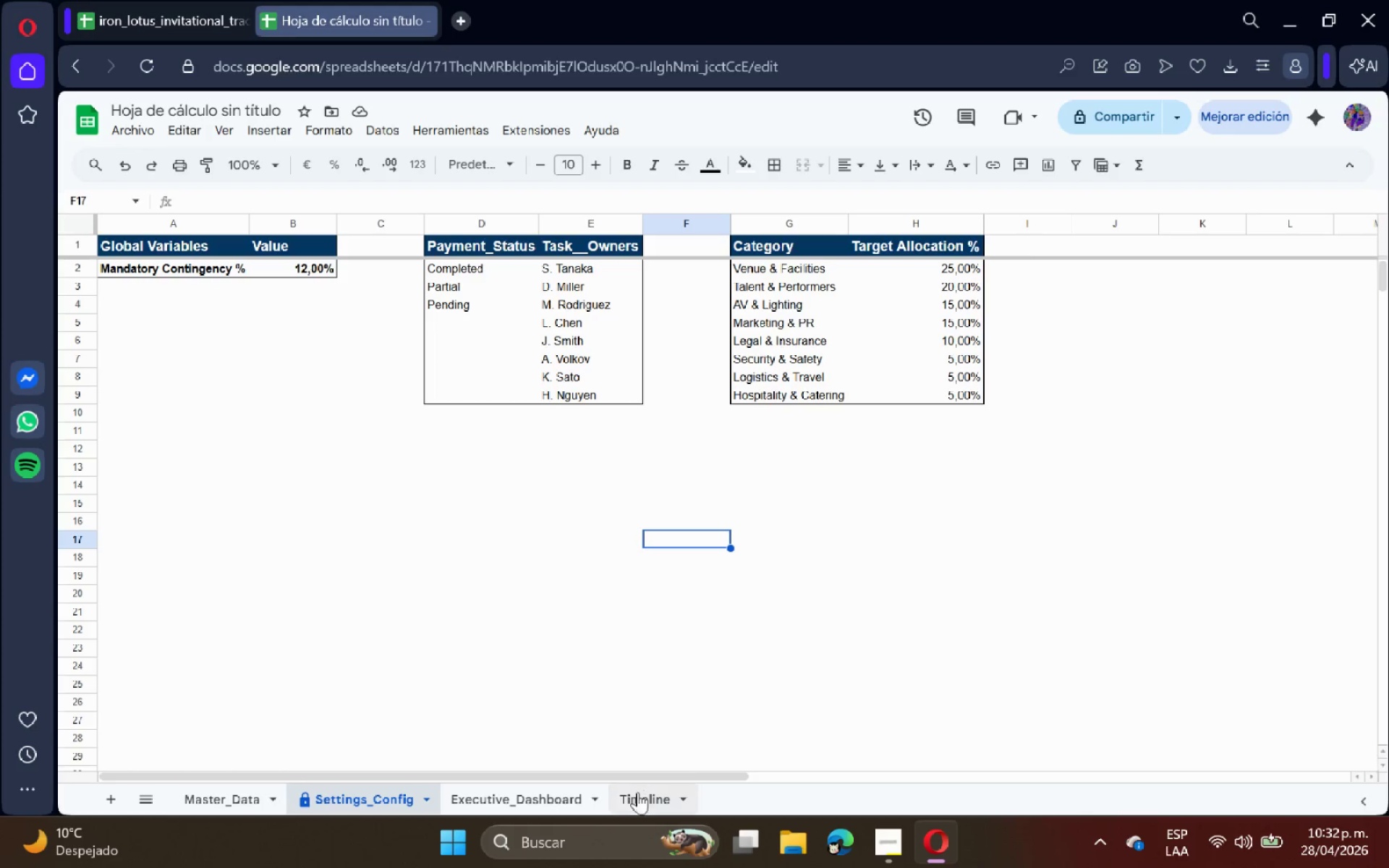 
left_click([639, 793])
 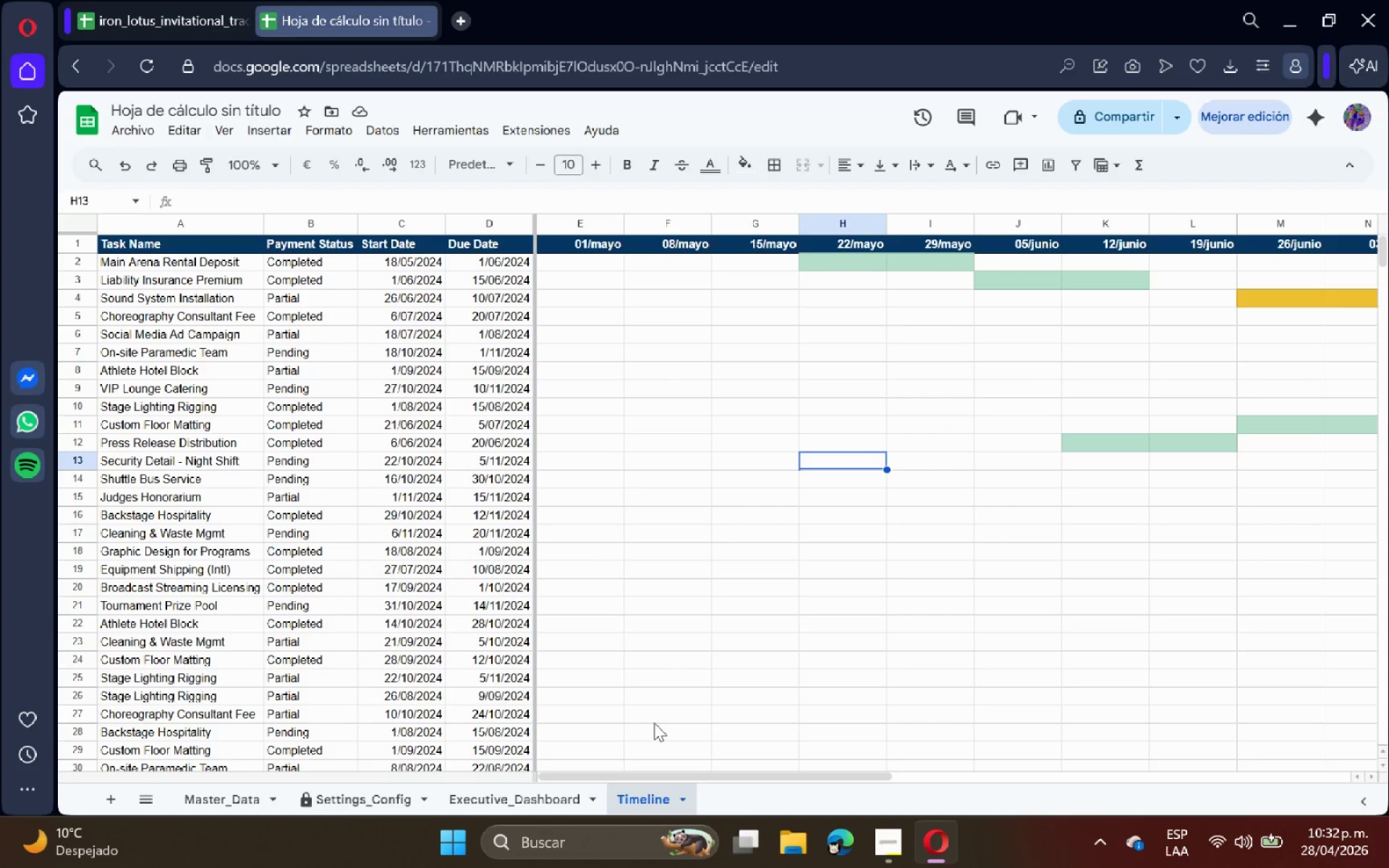 
wait(8.16)
 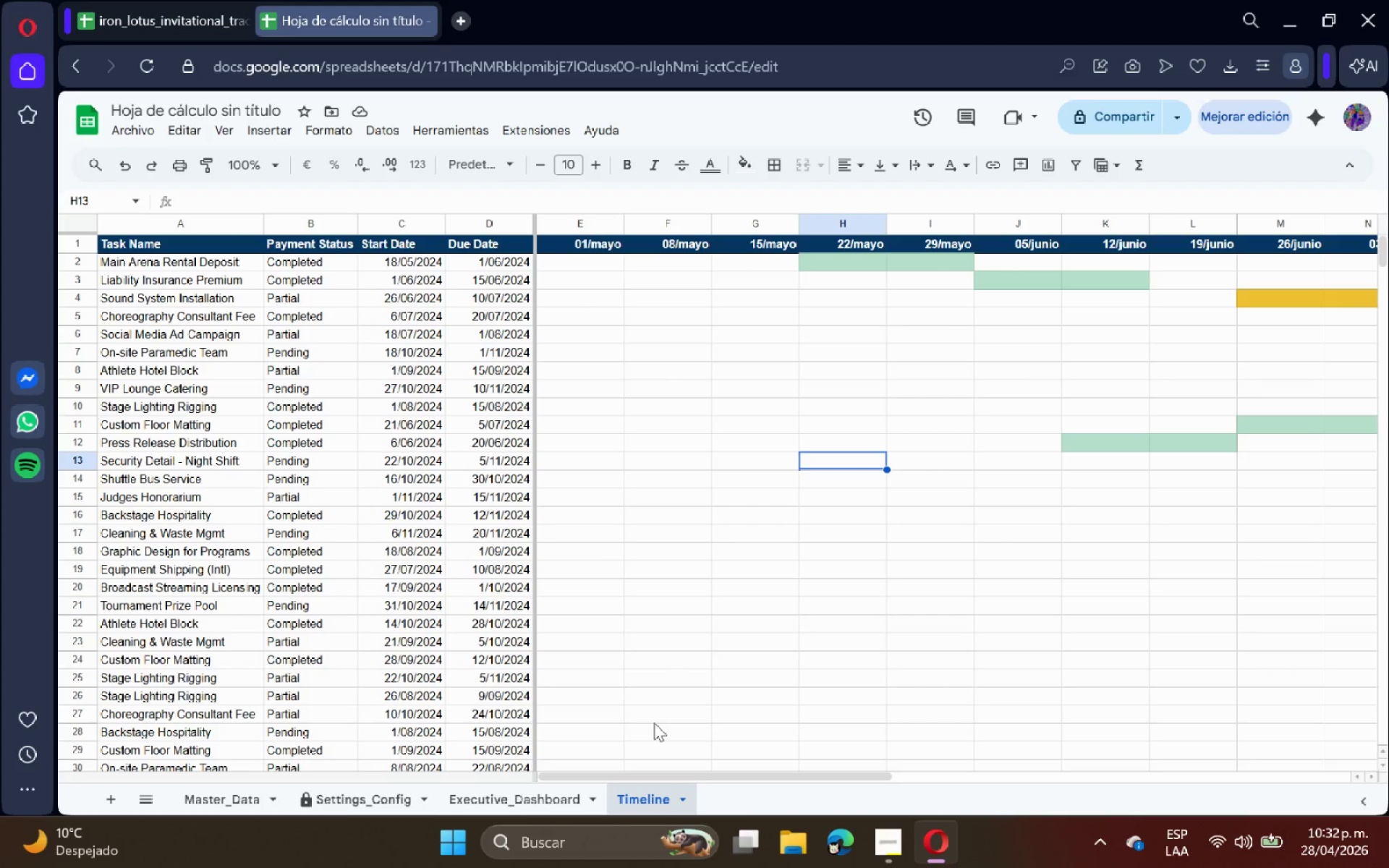 
scroll: coordinate [663, 609], scroll_direction: up, amount: 5.0
 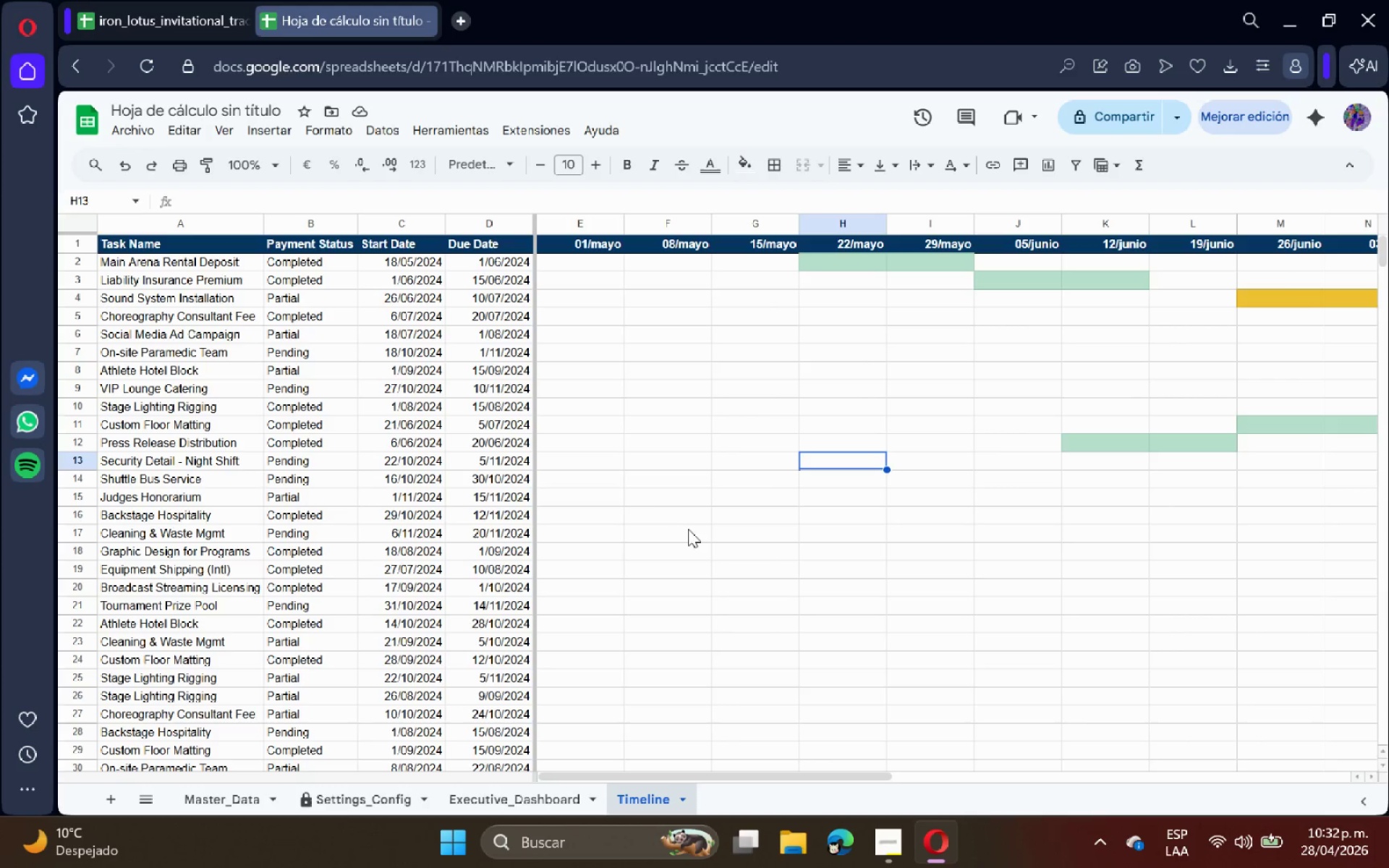 
left_click([655, 502])